 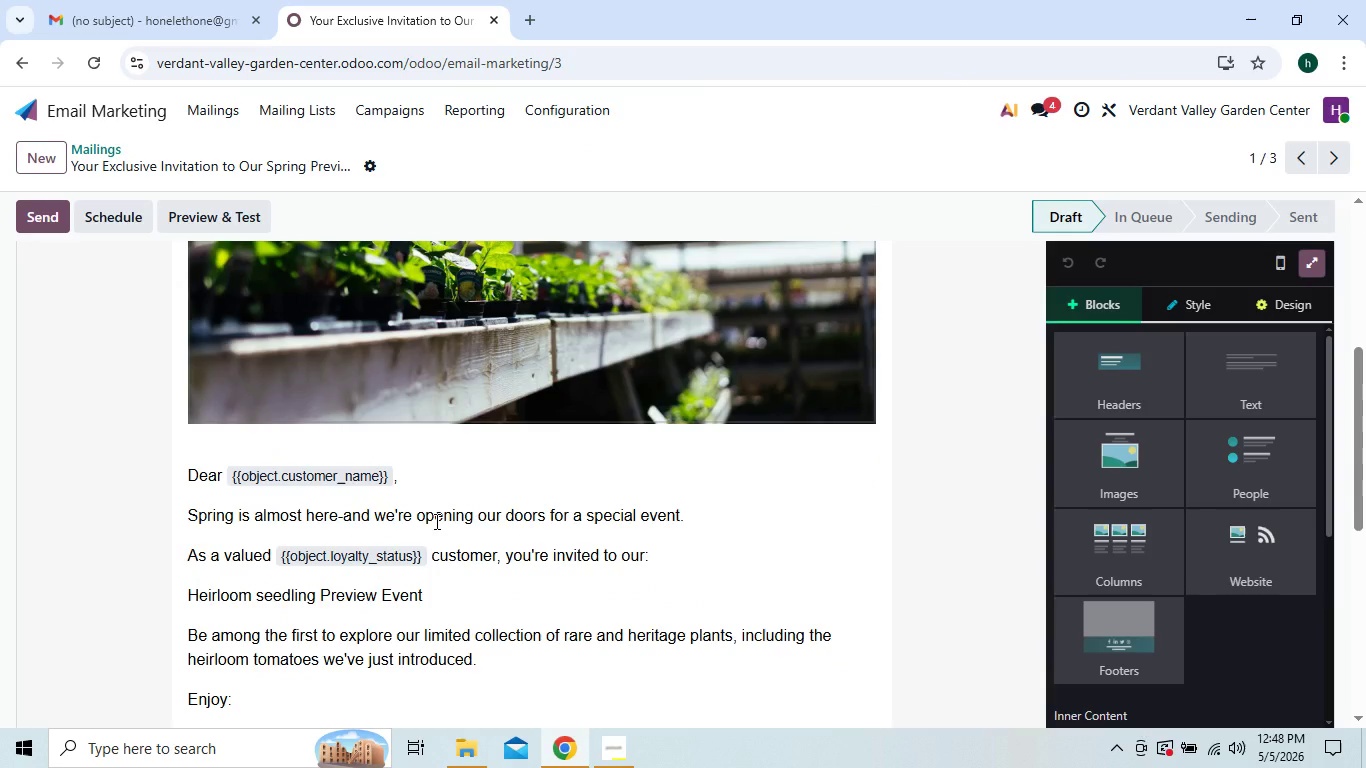 
left_click([1082, 432])
 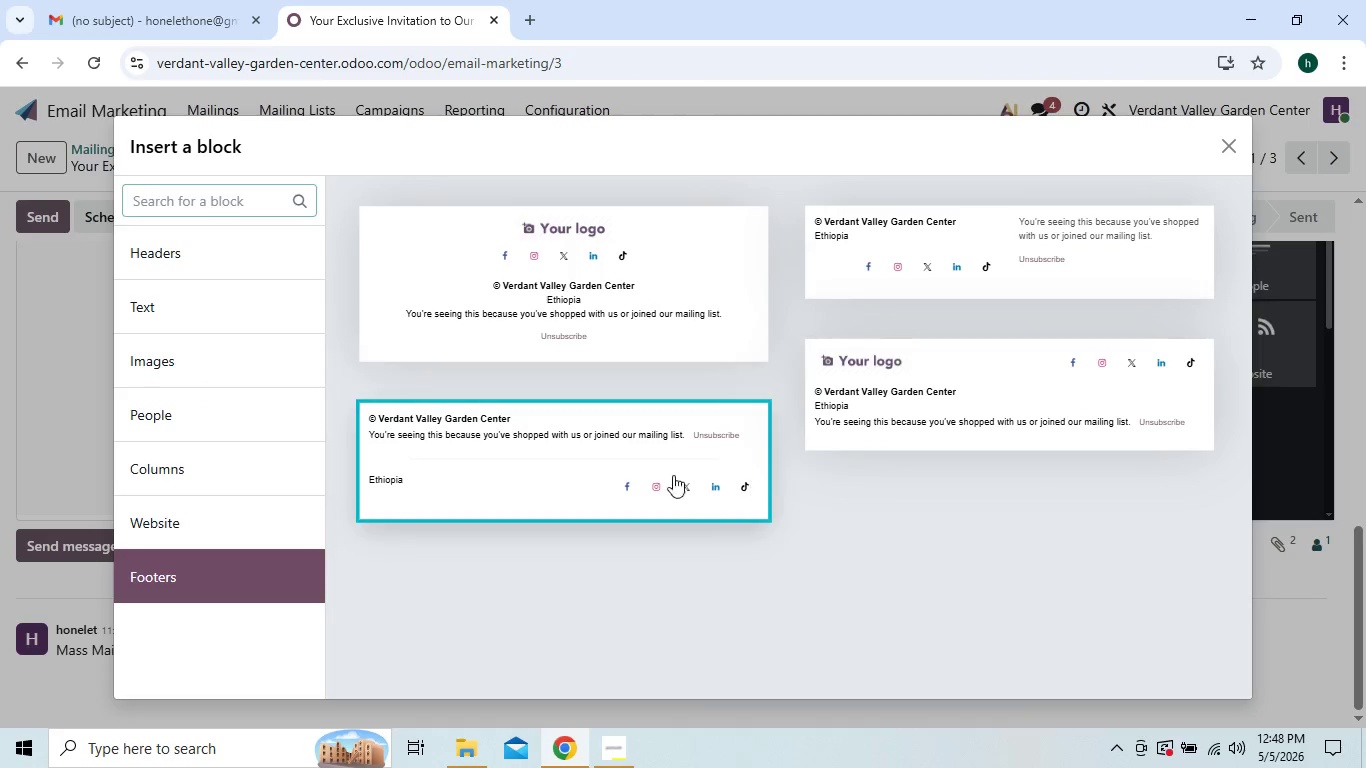 
left_click([647, 471])
 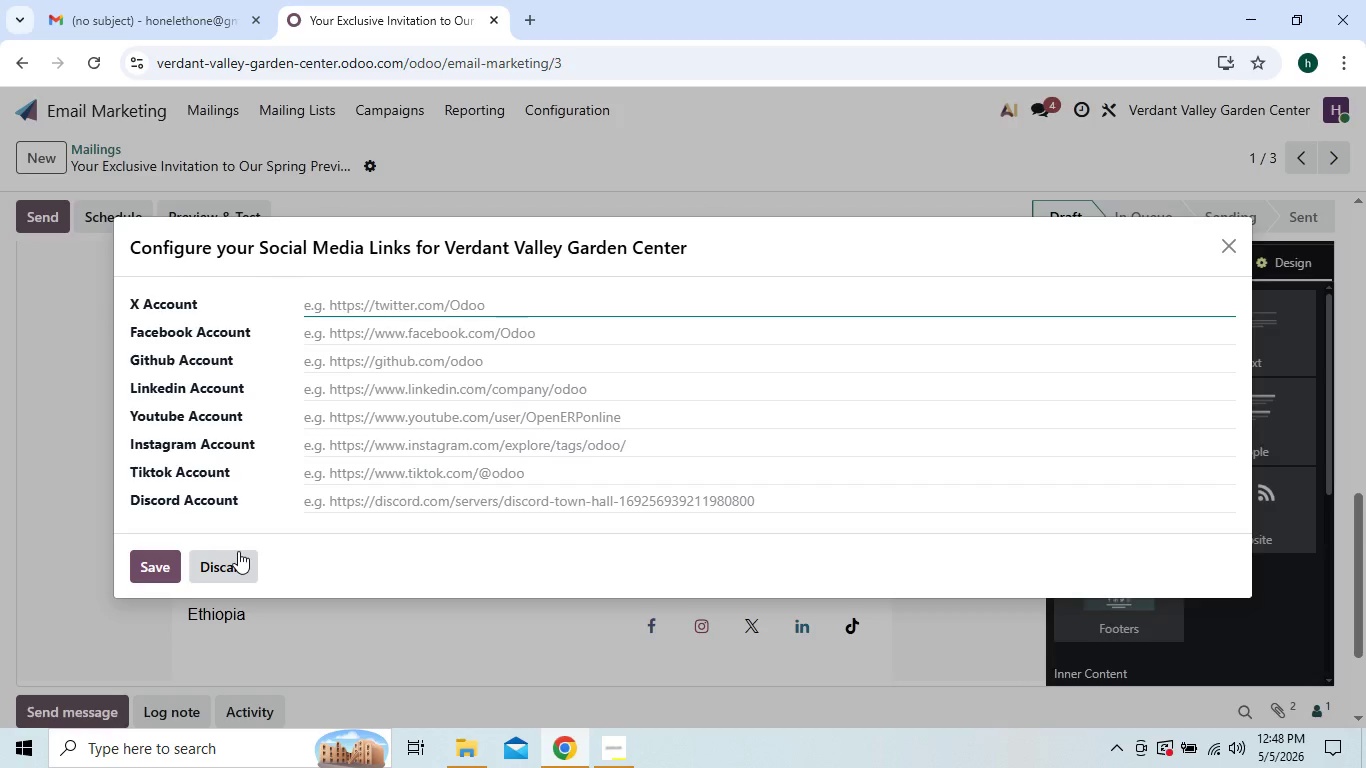 
left_click([145, 580])
 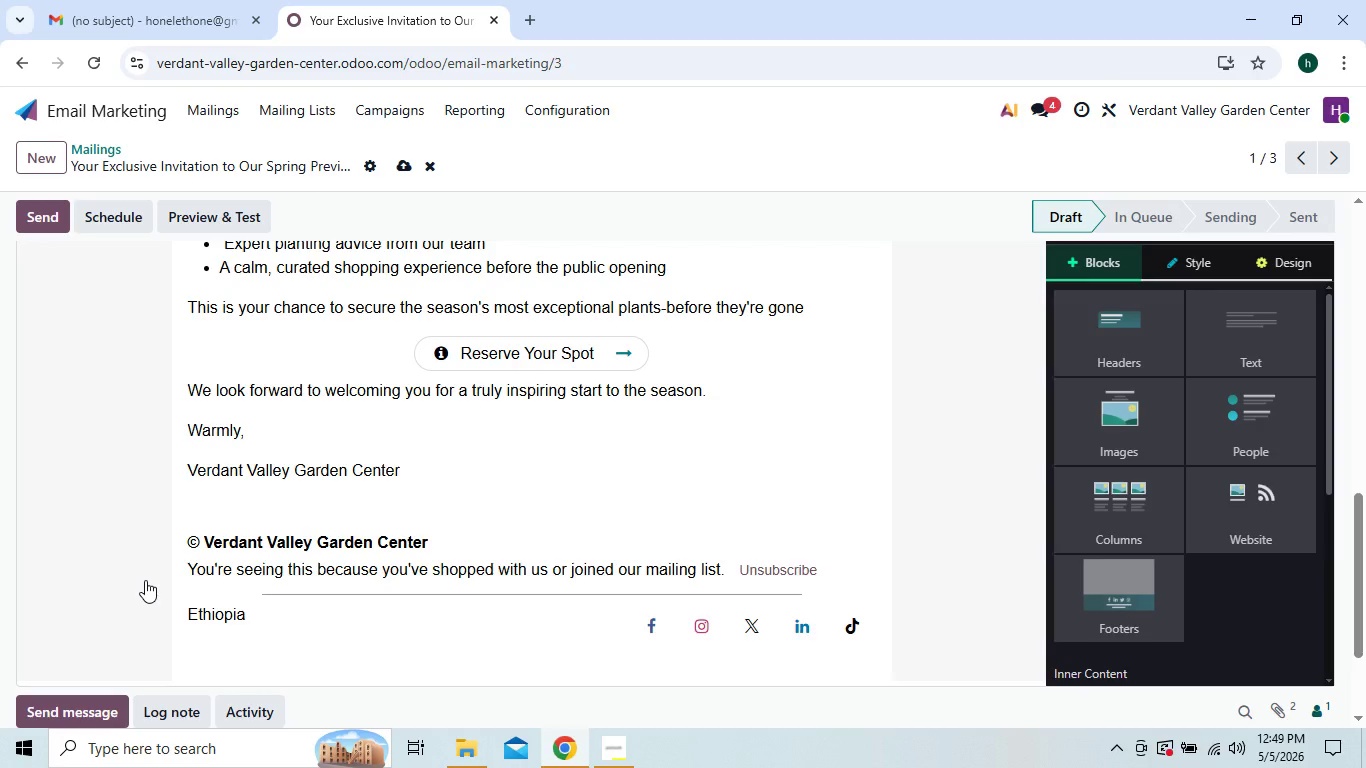 
wait(51.89)
 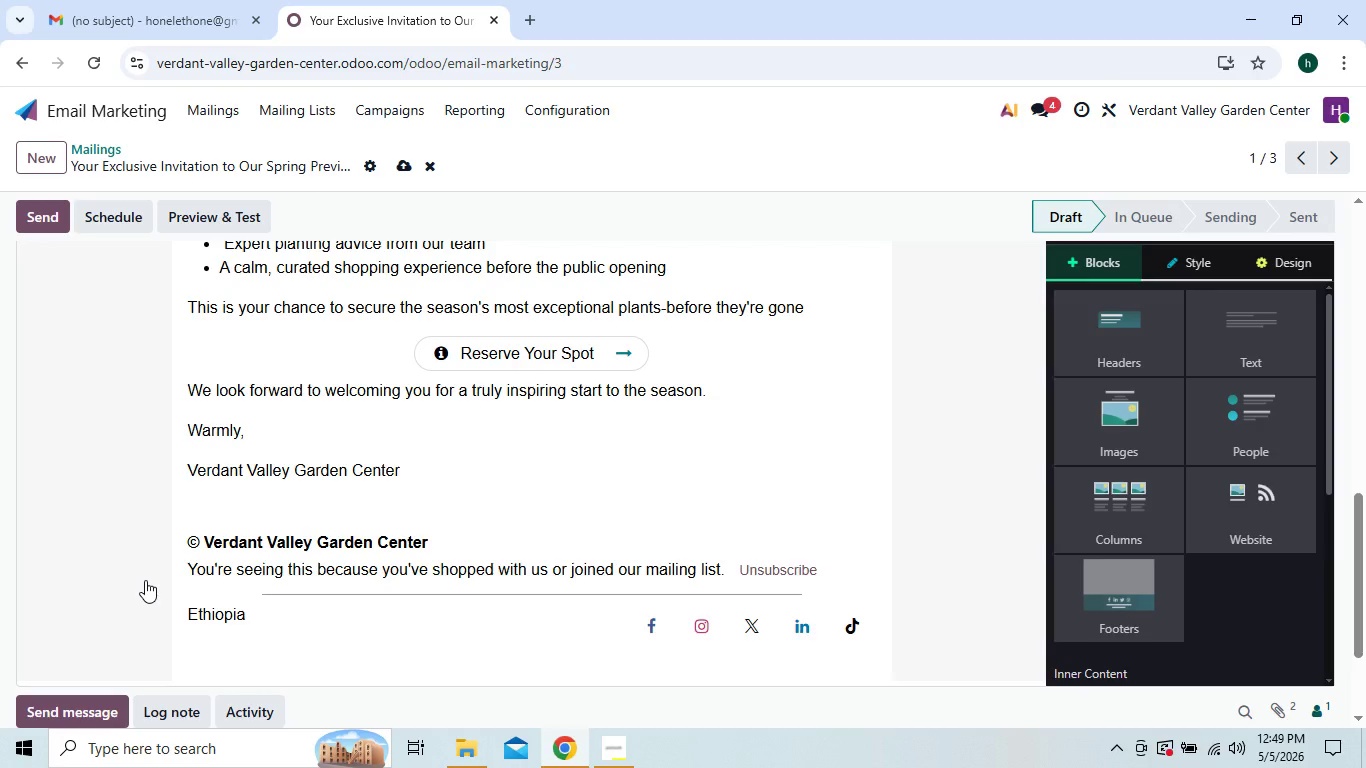 
left_click([398, 162])
 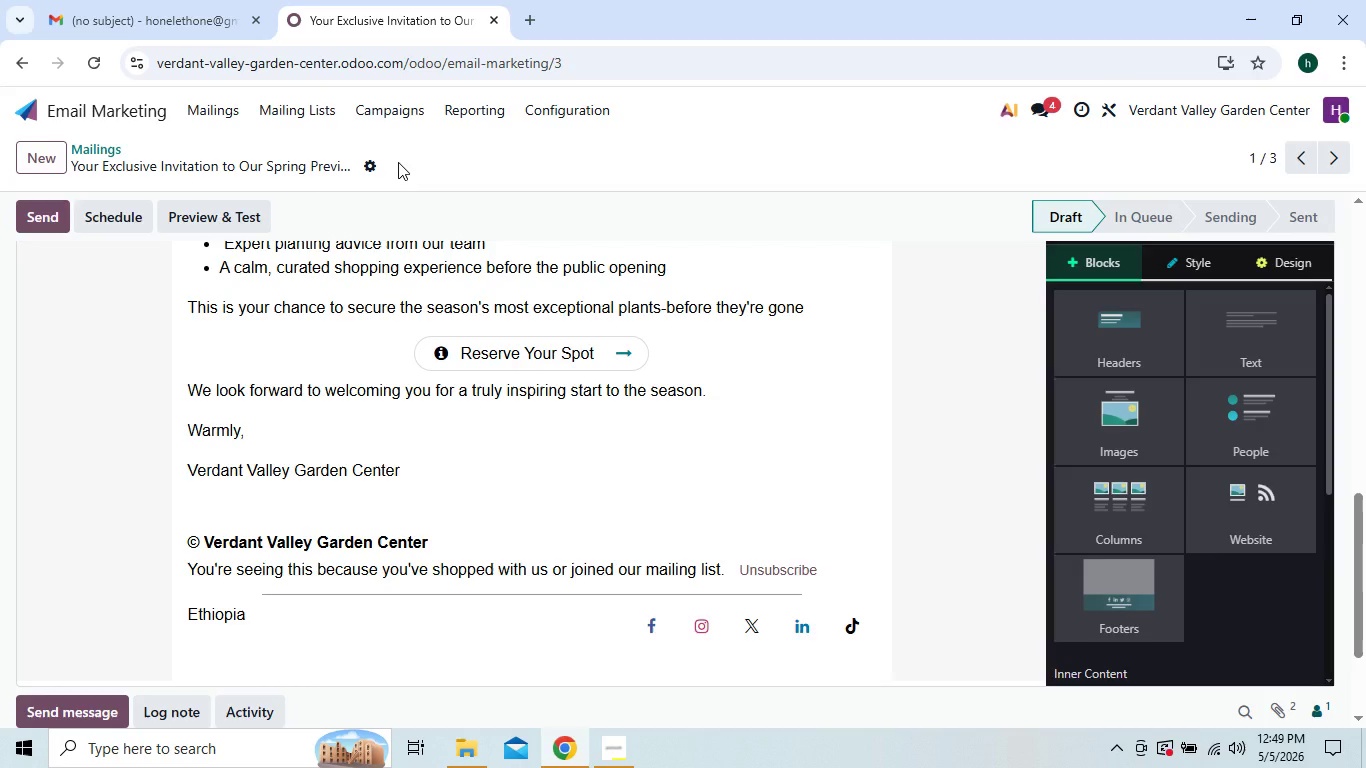 
wait(9.84)
 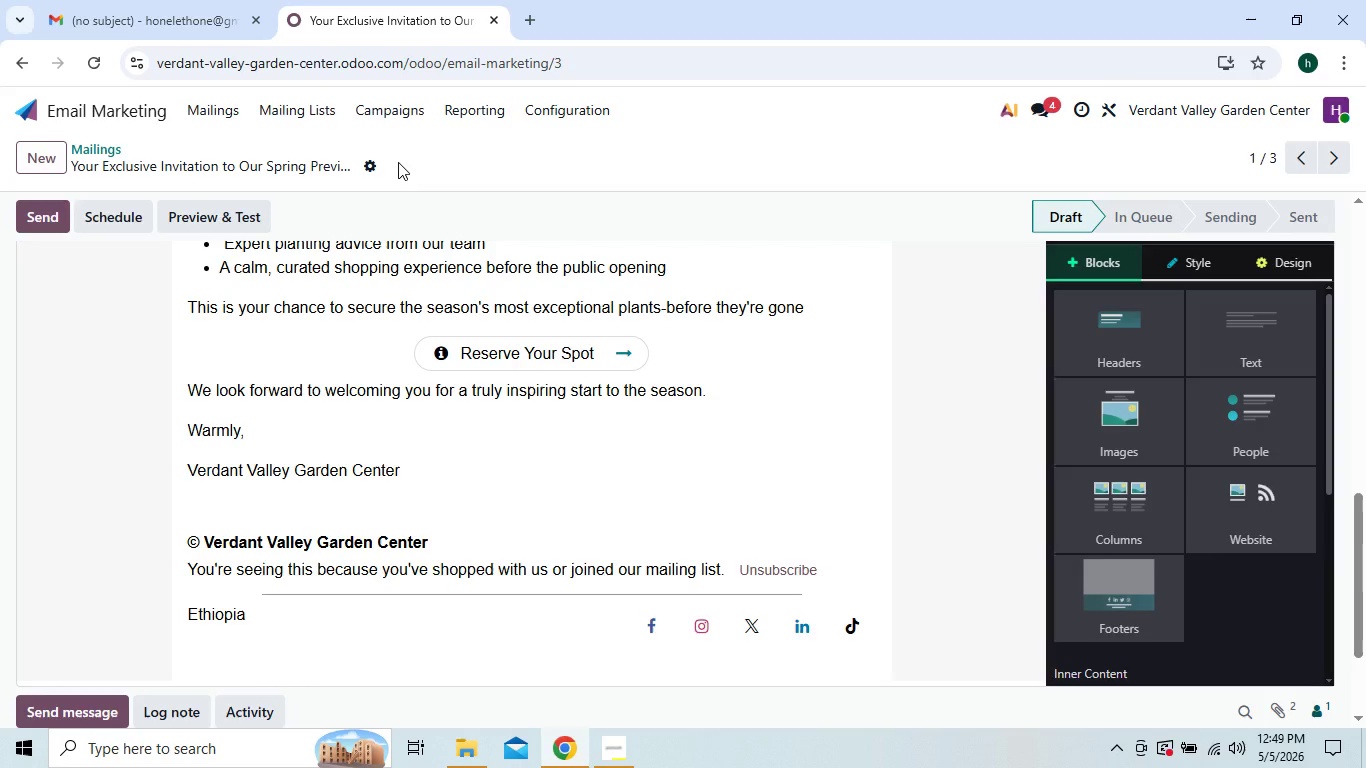 
left_click([230, 119])
 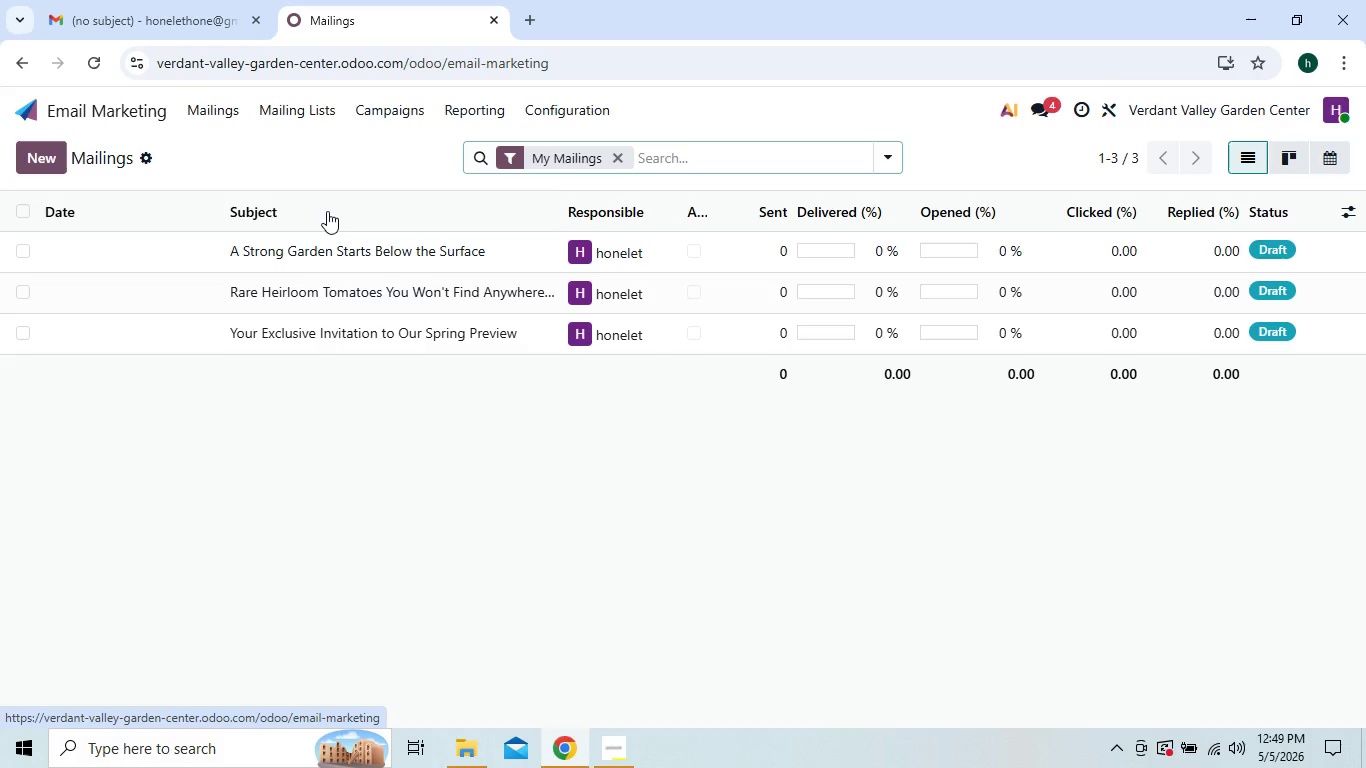 
mouse_move([356, 263])
 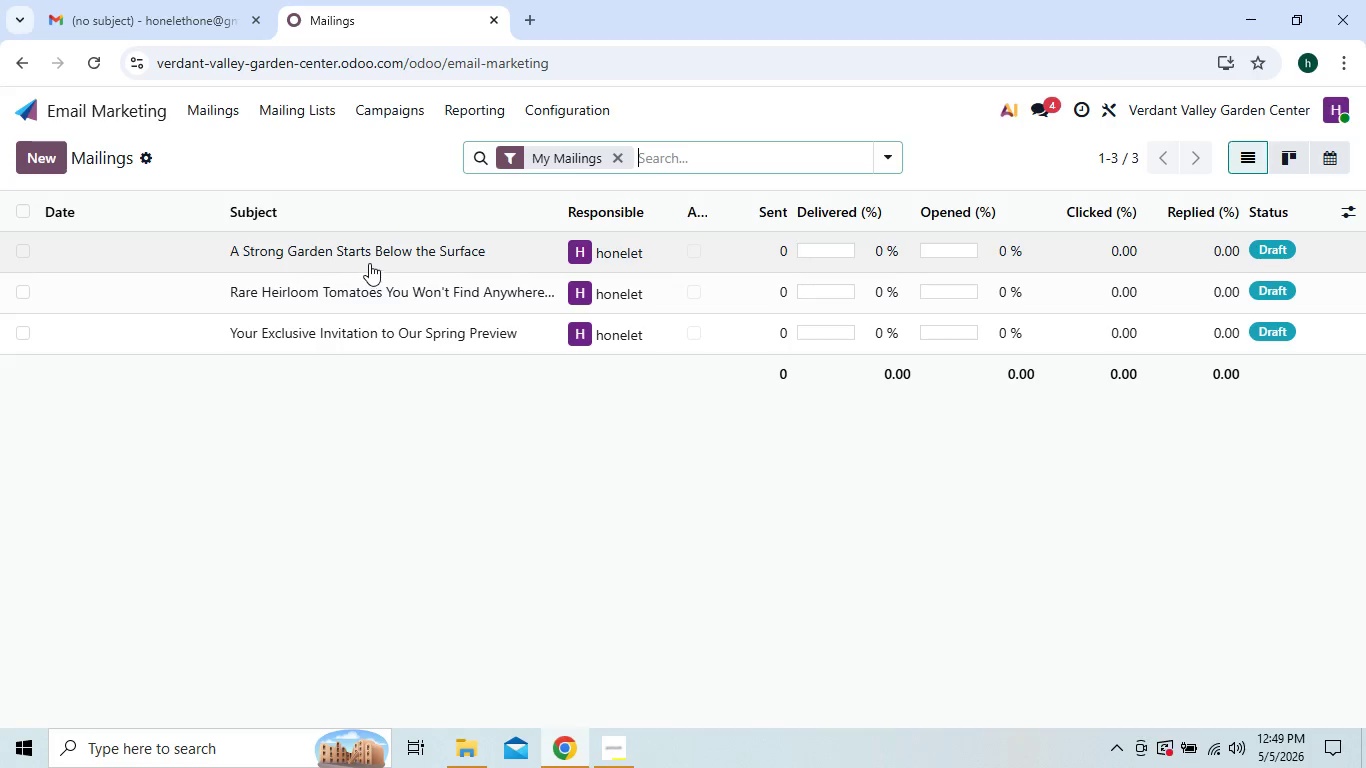 
left_click([371, 263])
 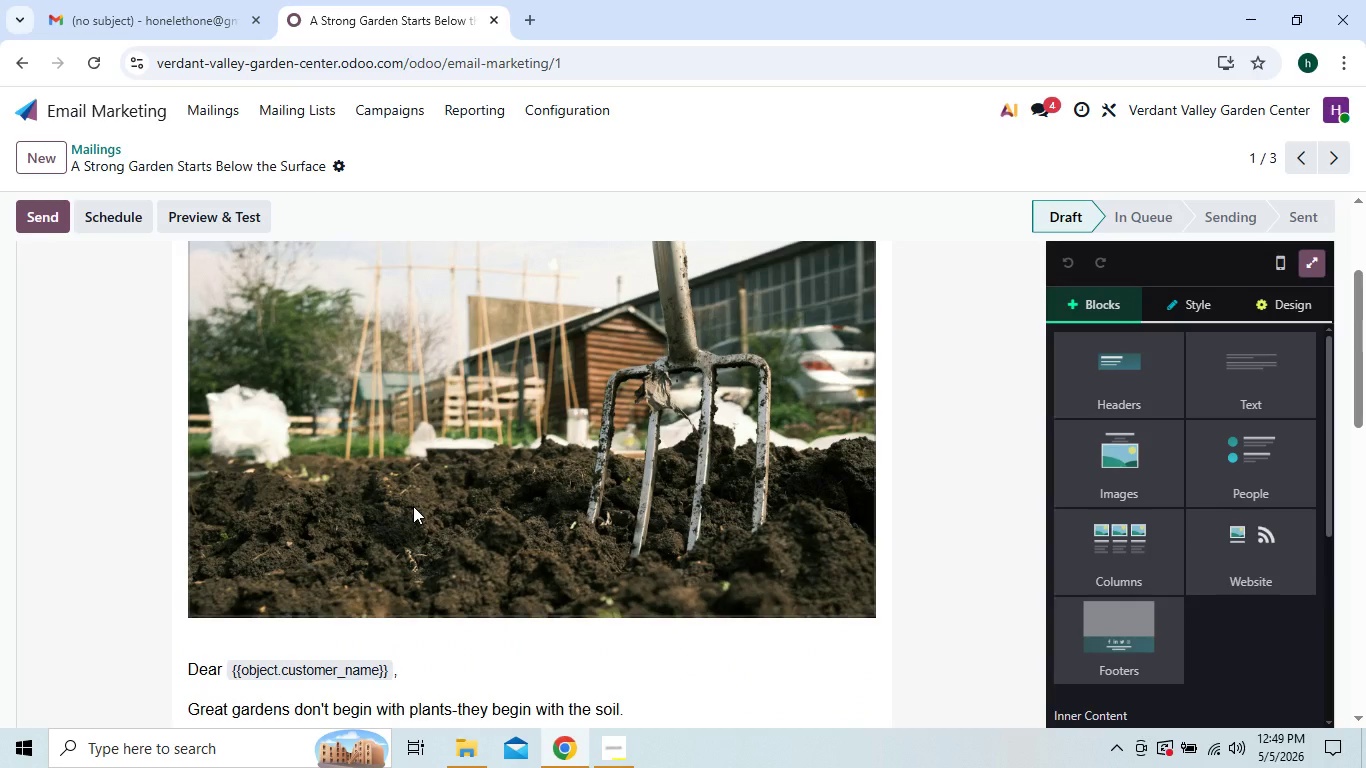 
wait(8.94)
 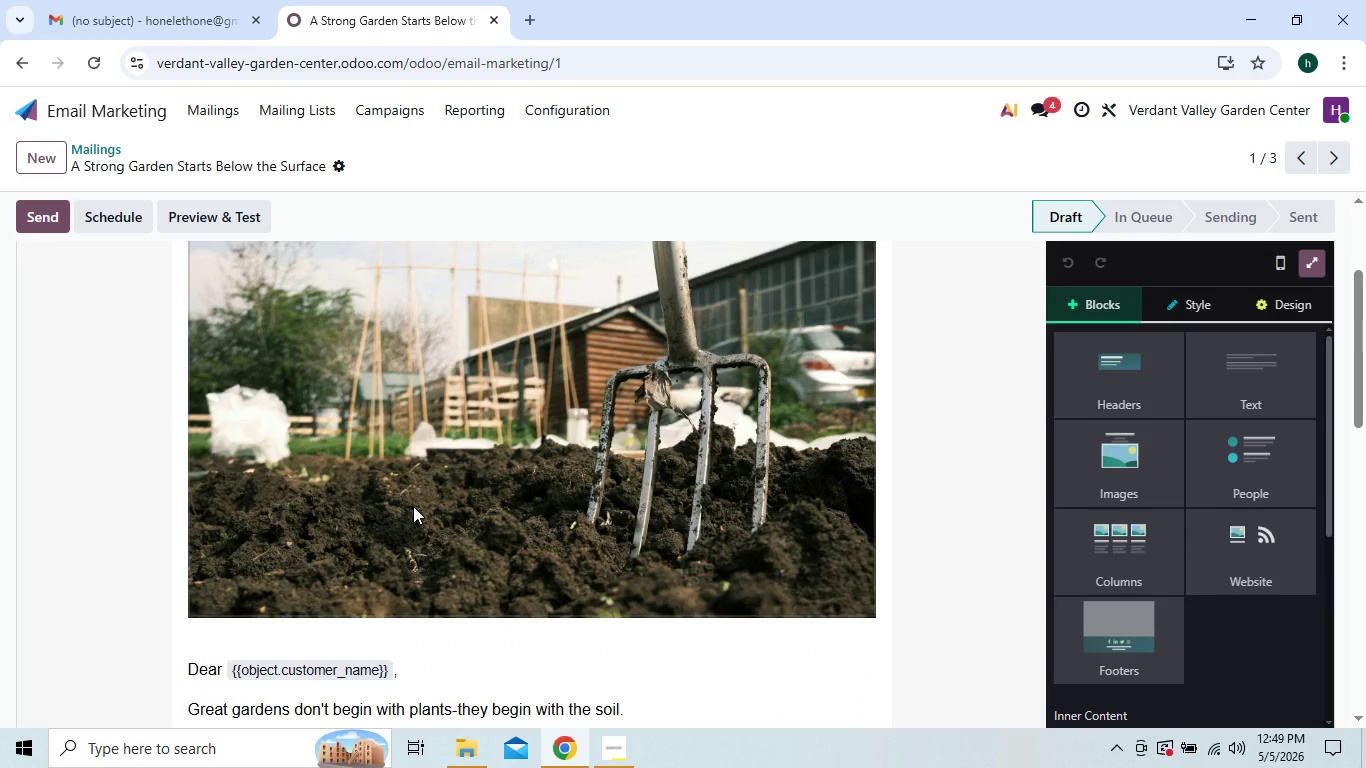 
left_click([1274, 312])
 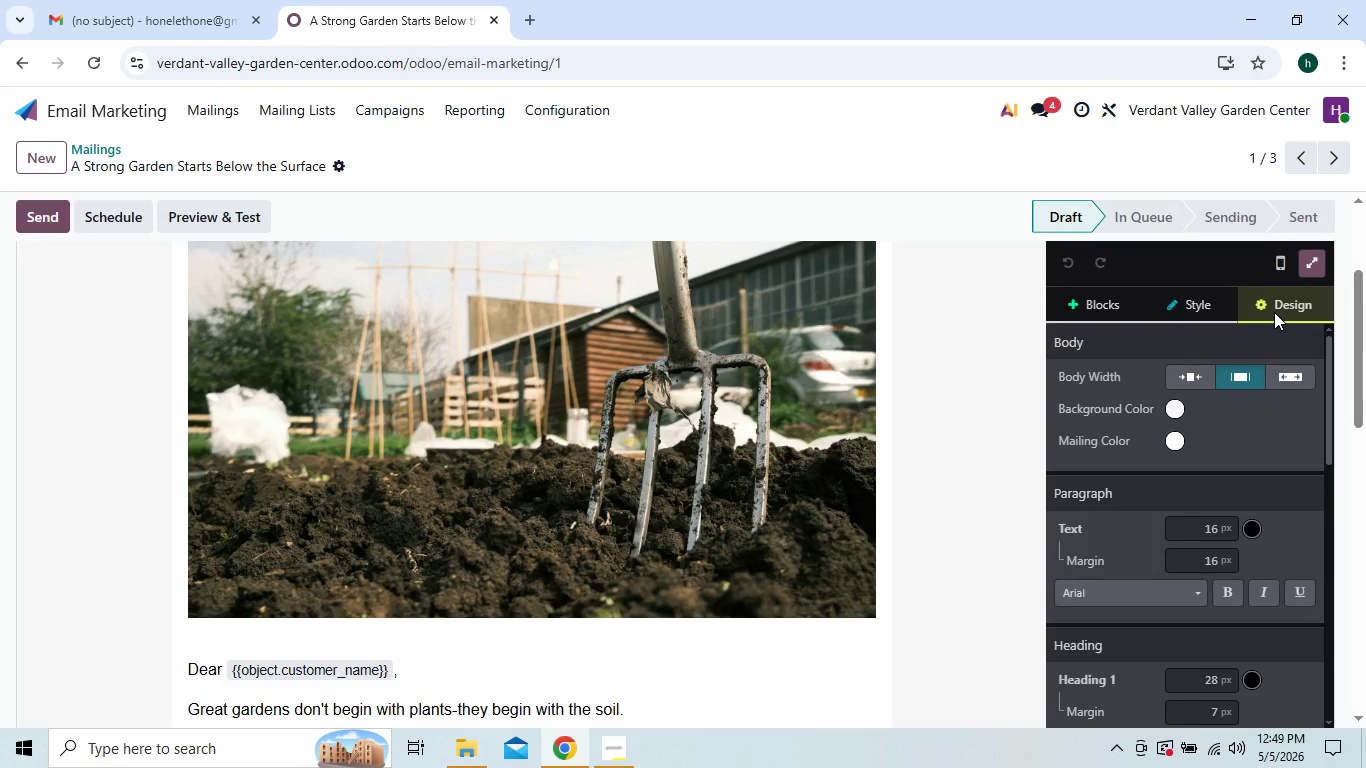 
wait(10.72)
 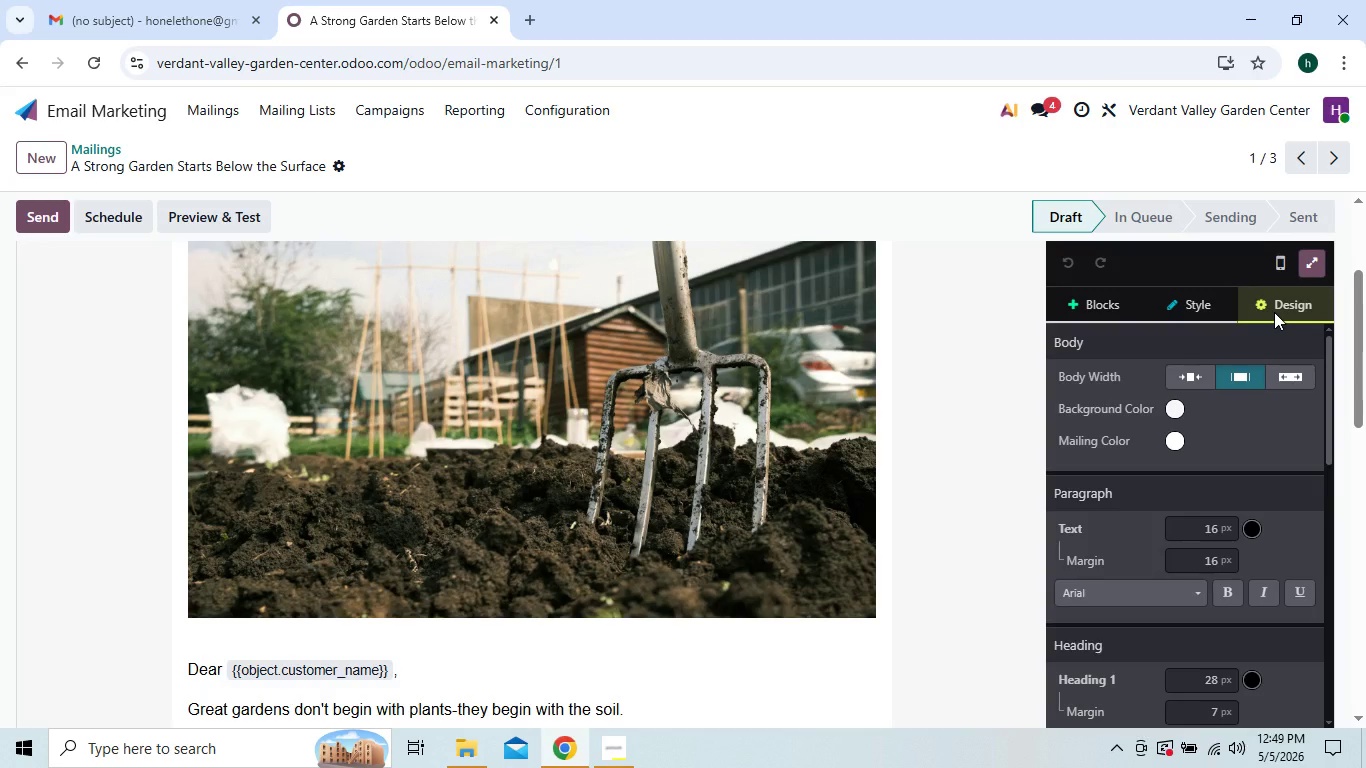 
left_click([1175, 409])
 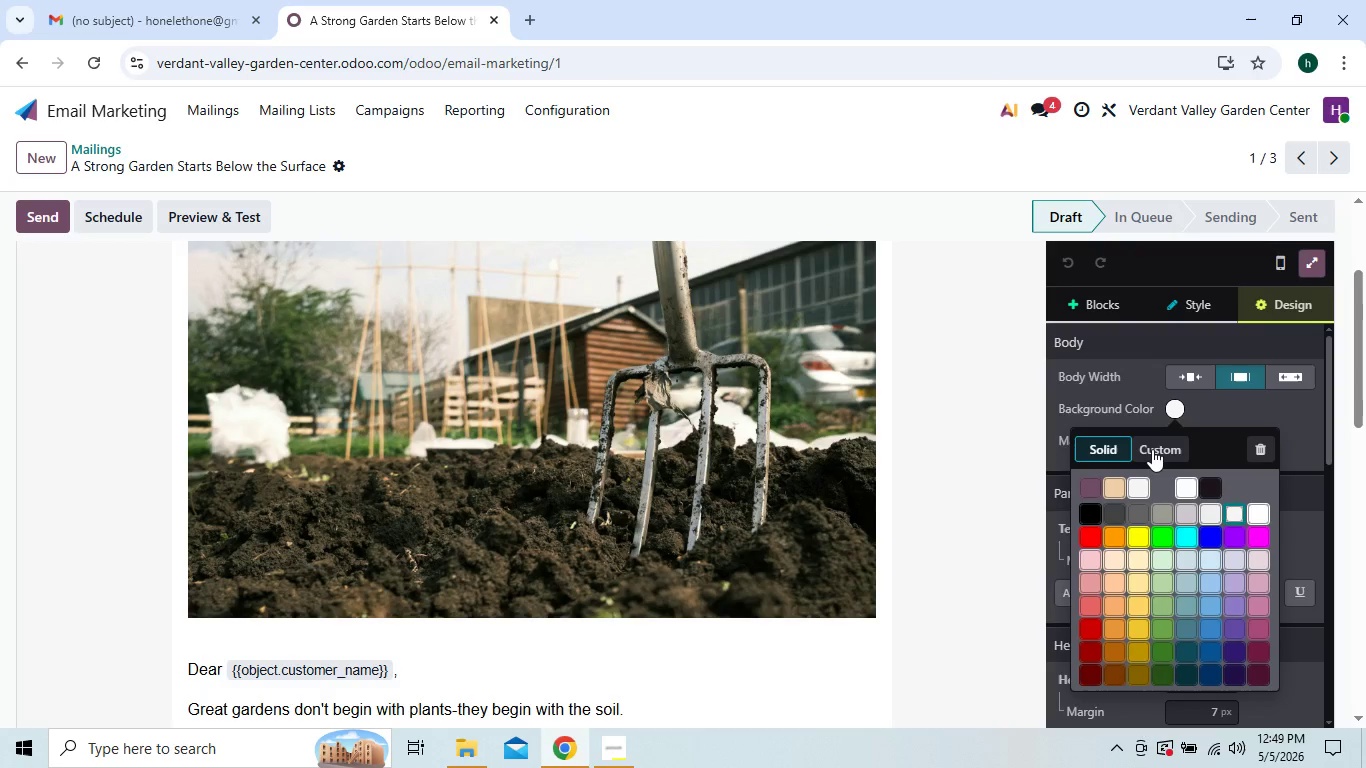 
wait(7.12)
 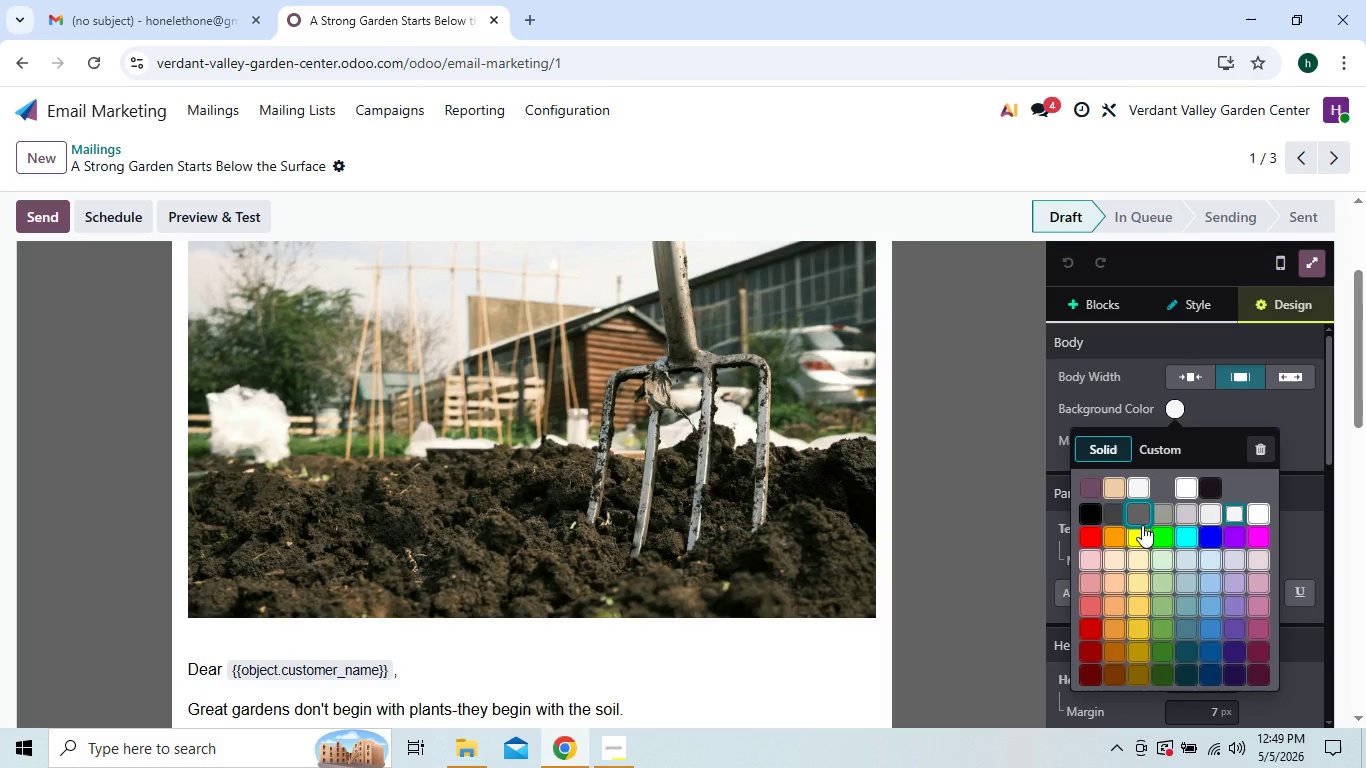 
left_click([1152, 447])
 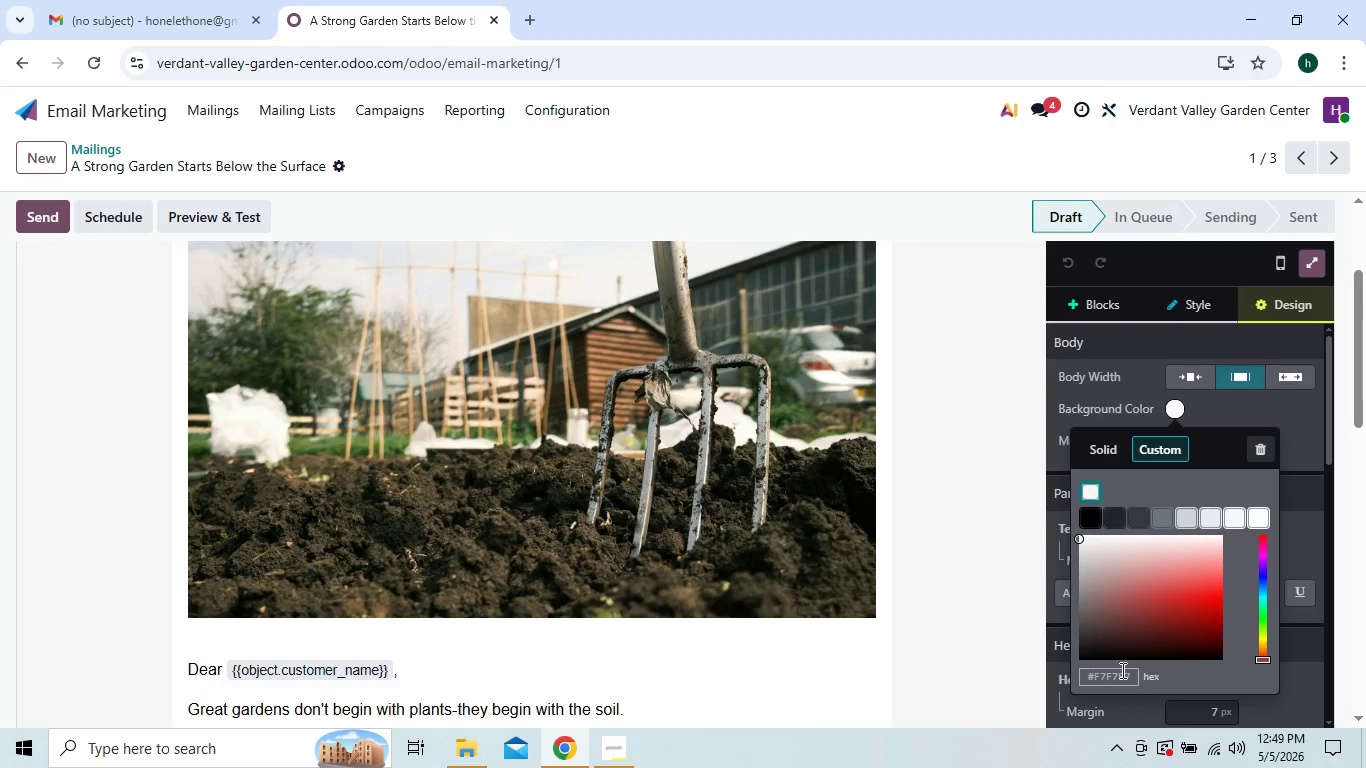 
wait(5.25)
 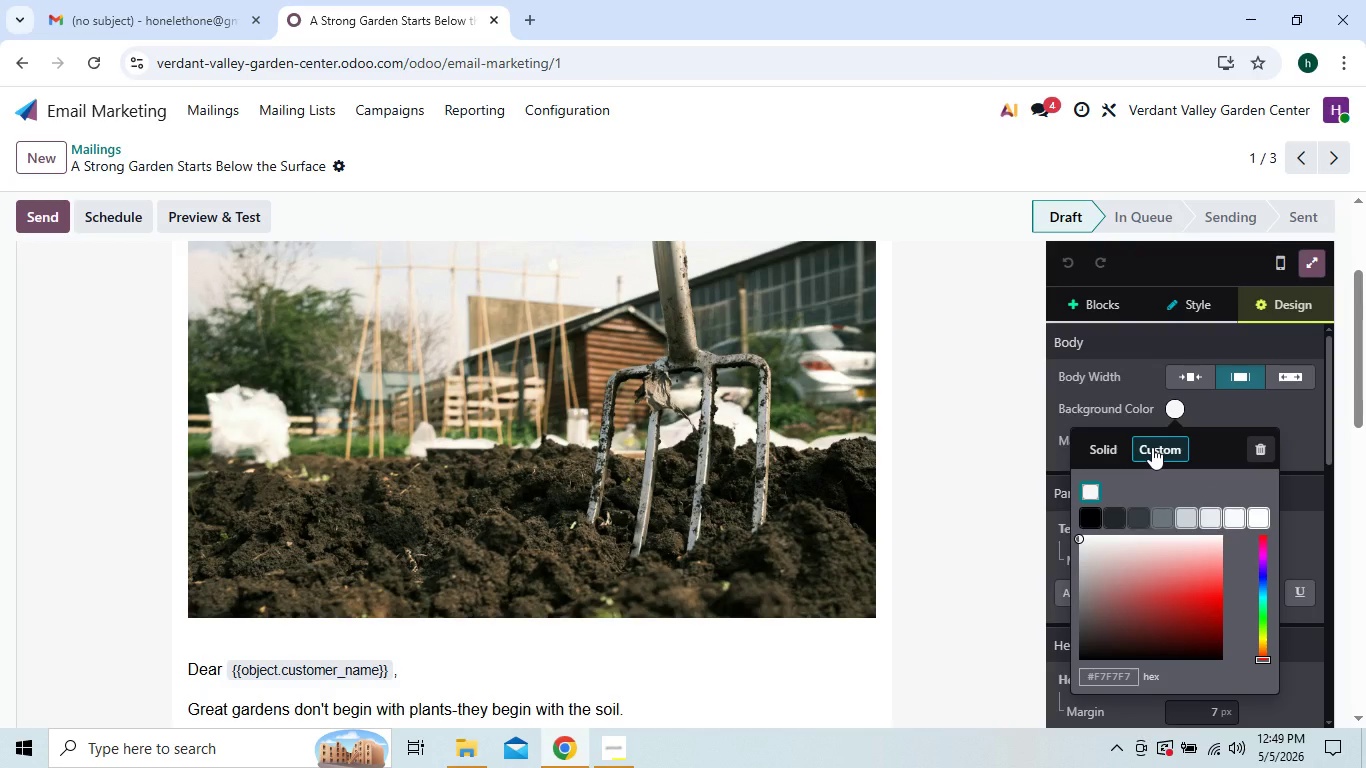 
left_click([1121, 670])
 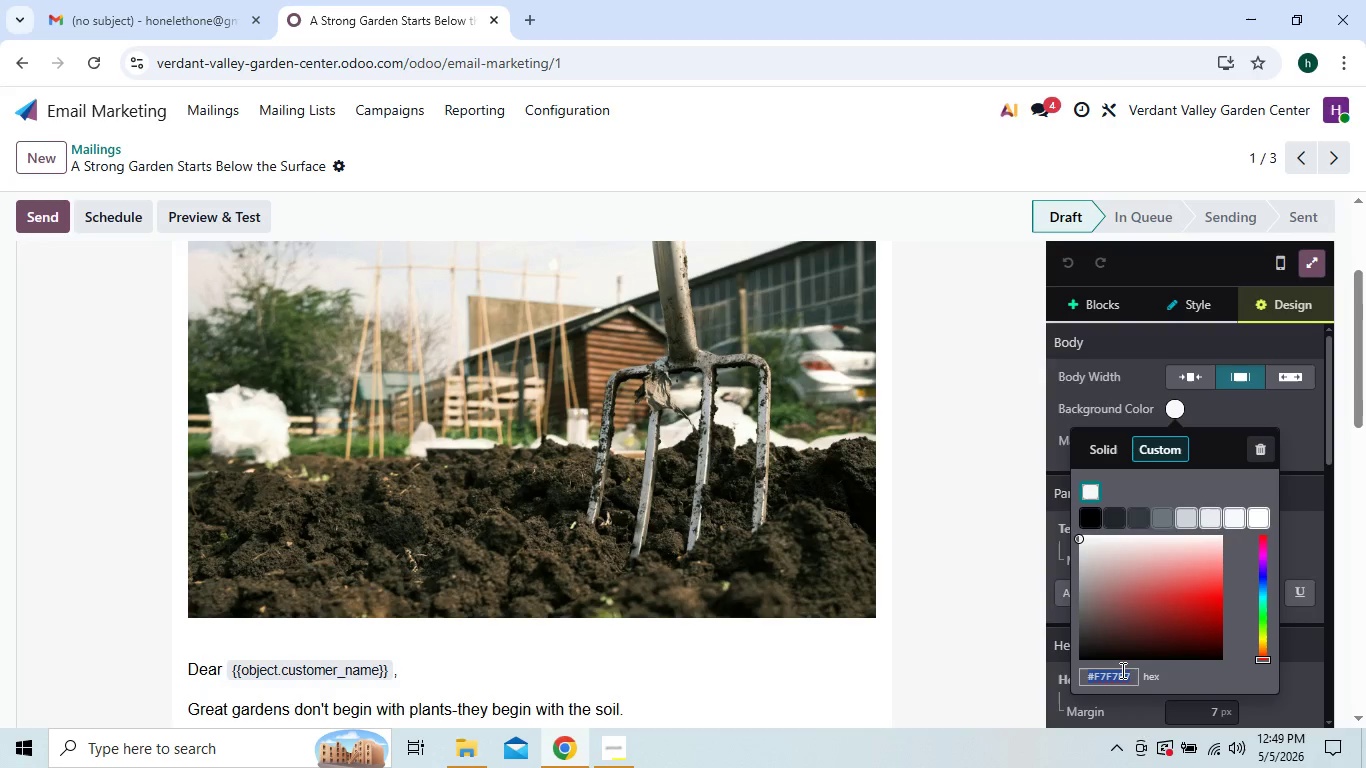 
key(F)
 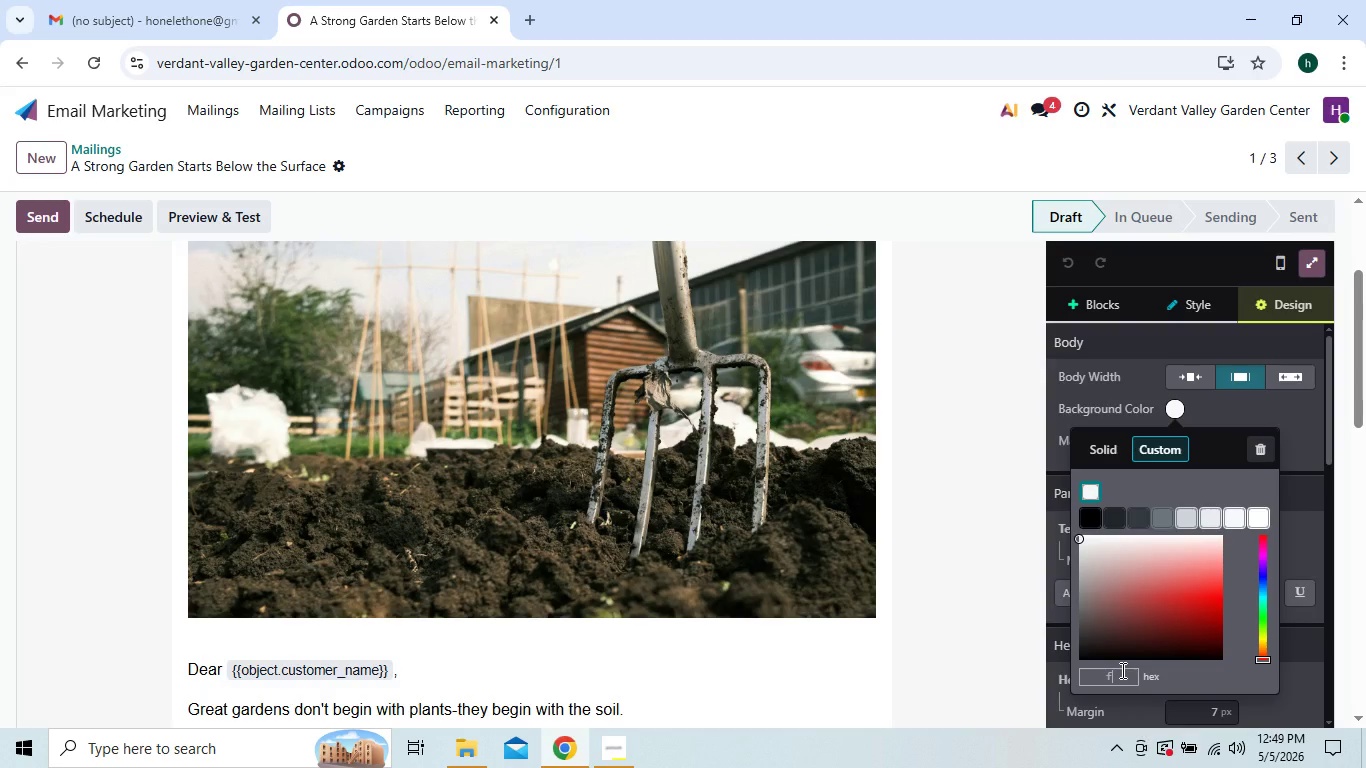 
type(af9f6)
 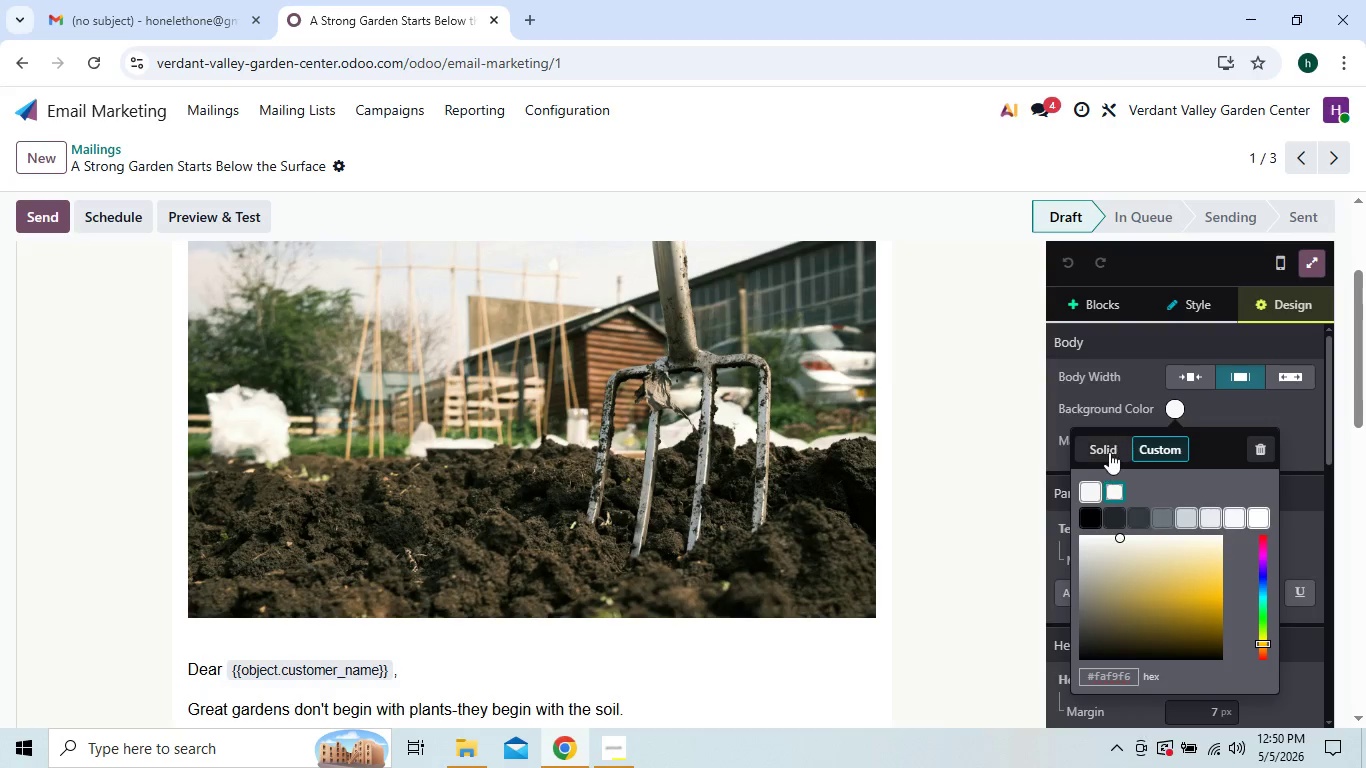 
wait(5.3)
 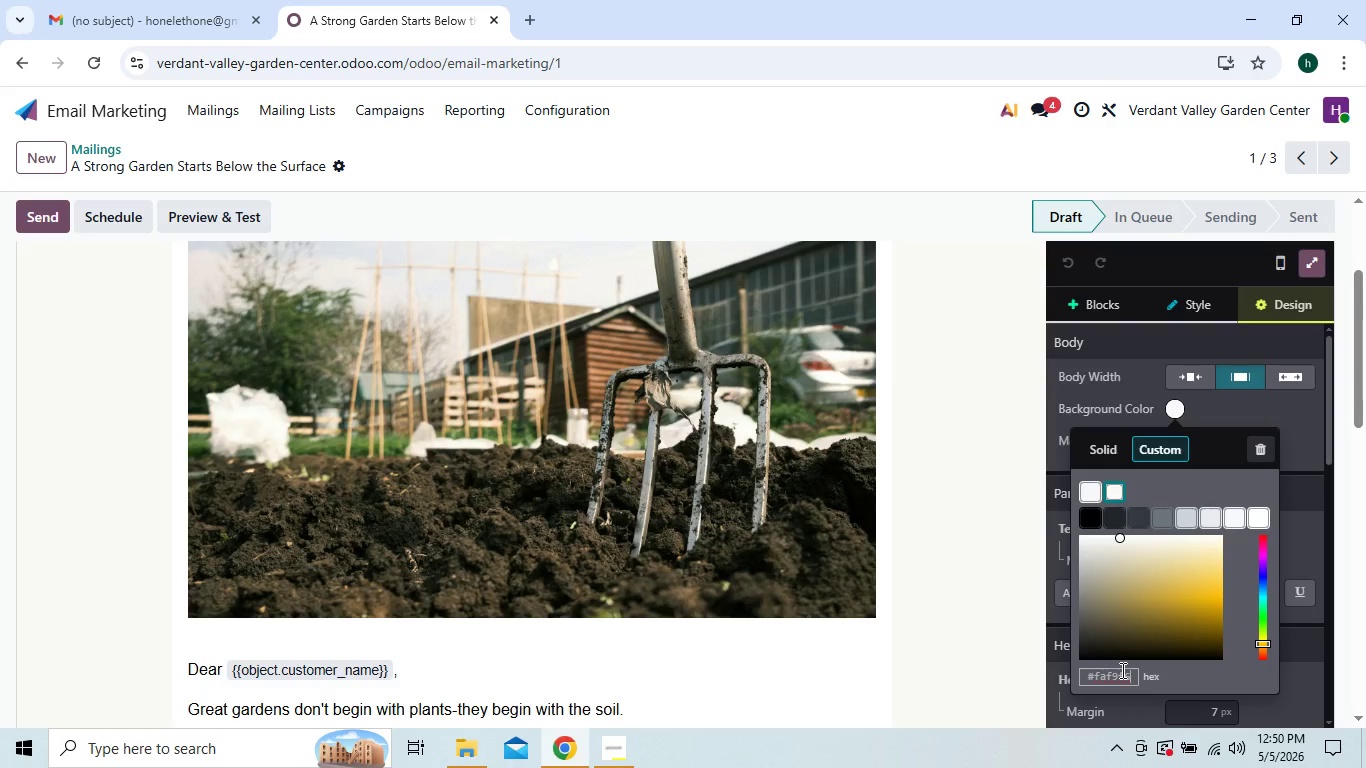 
left_click([1223, 398])
 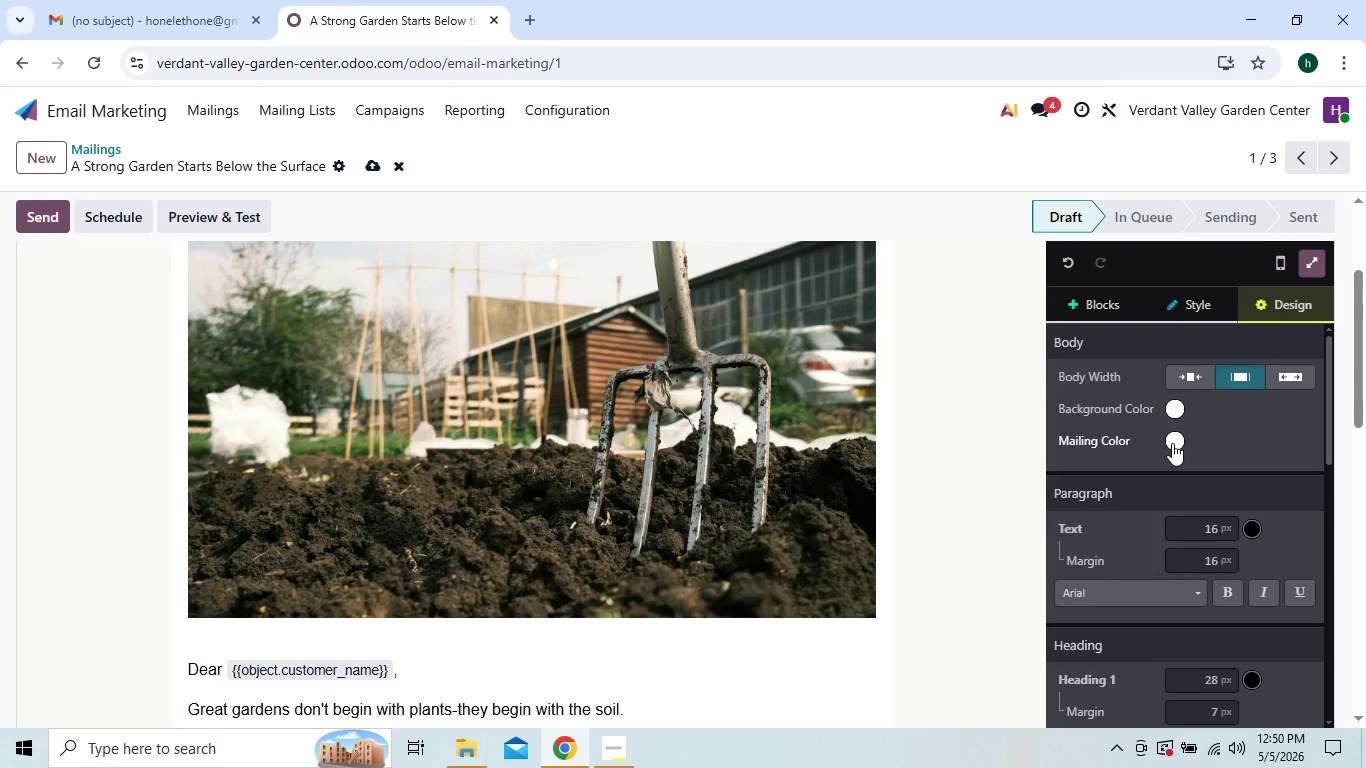 
left_click([1172, 443])
 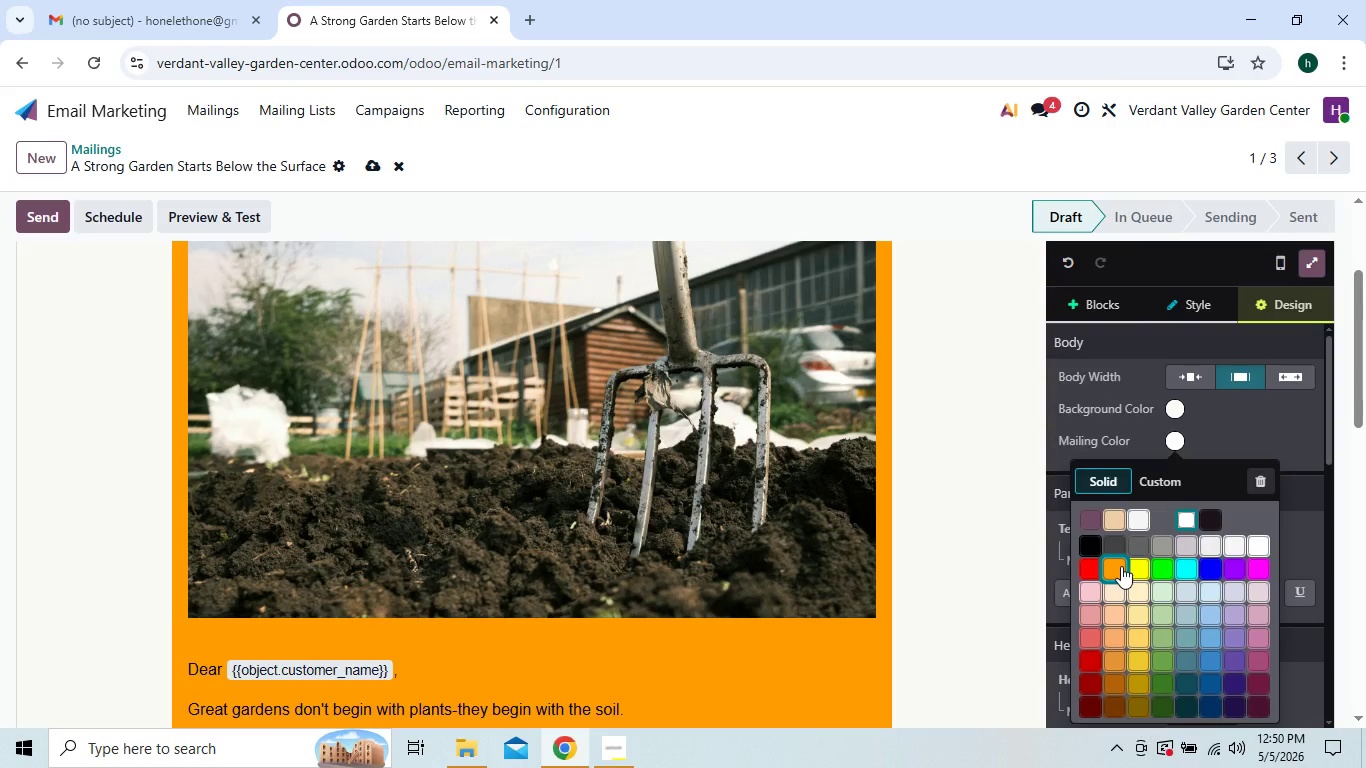 
wait(5.53)
 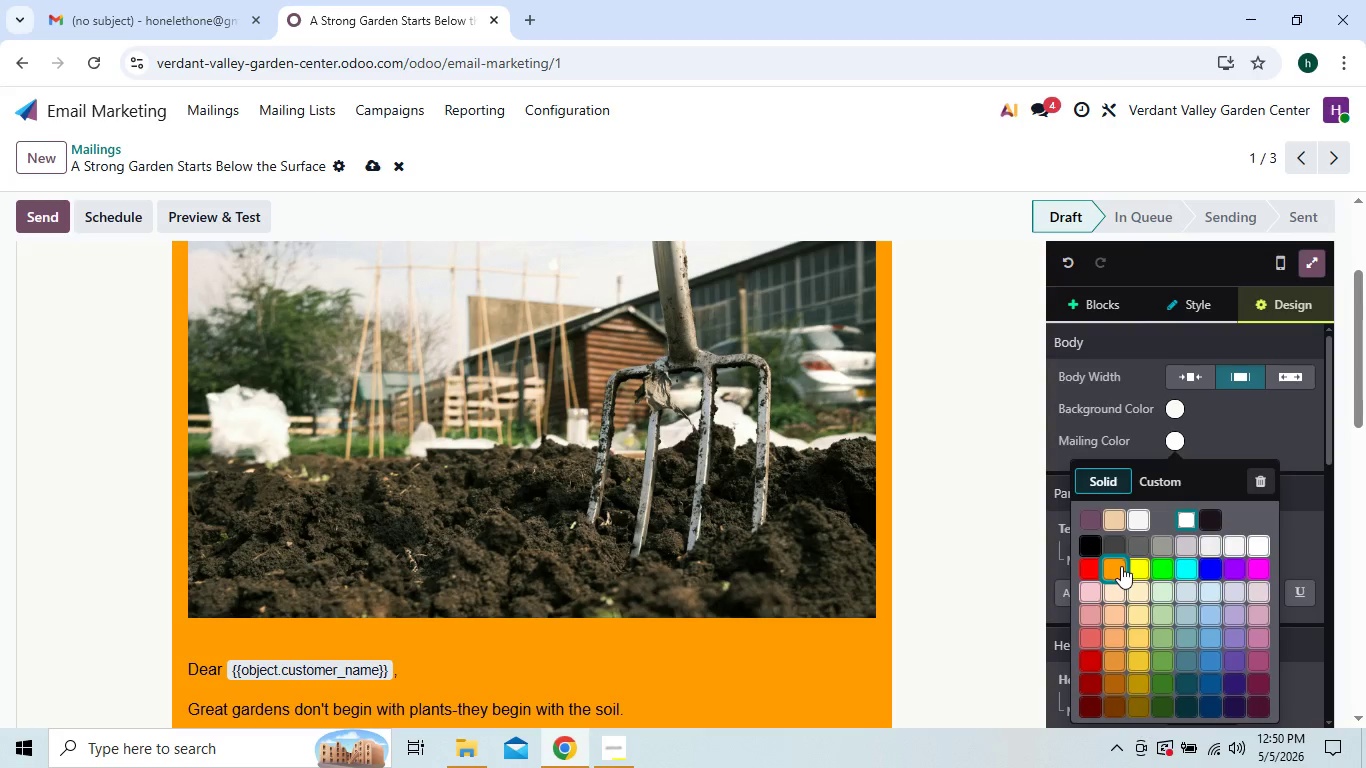 
left_click([1156, 477])
 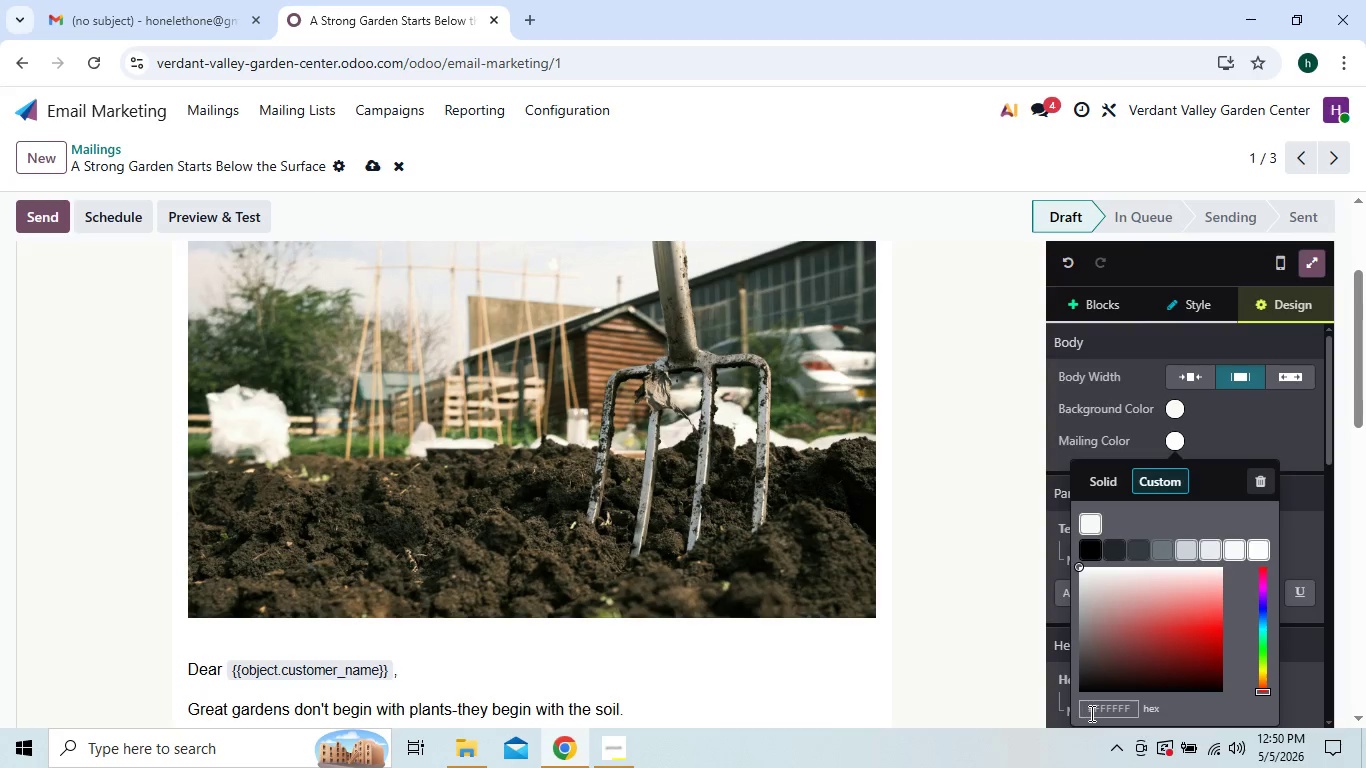 
left_click([1106, 708])
 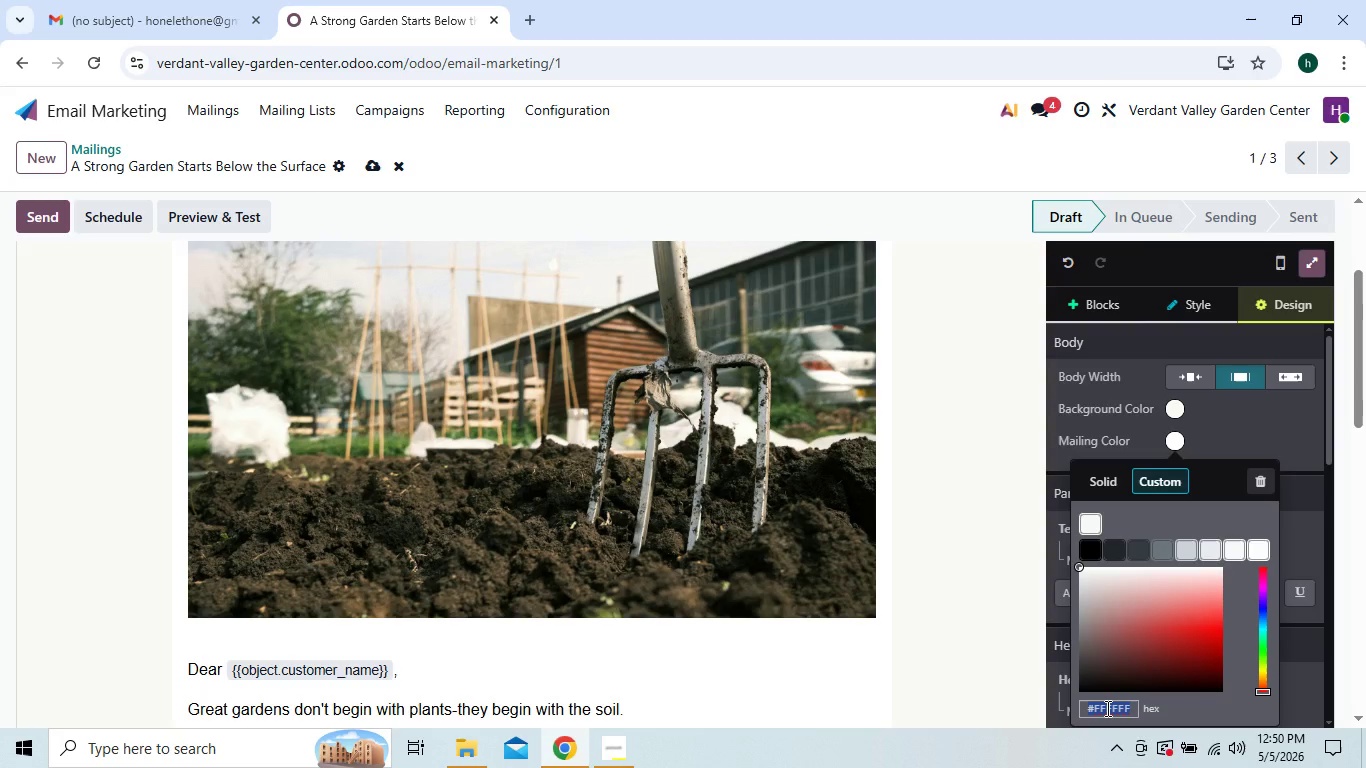 
type(e8)
 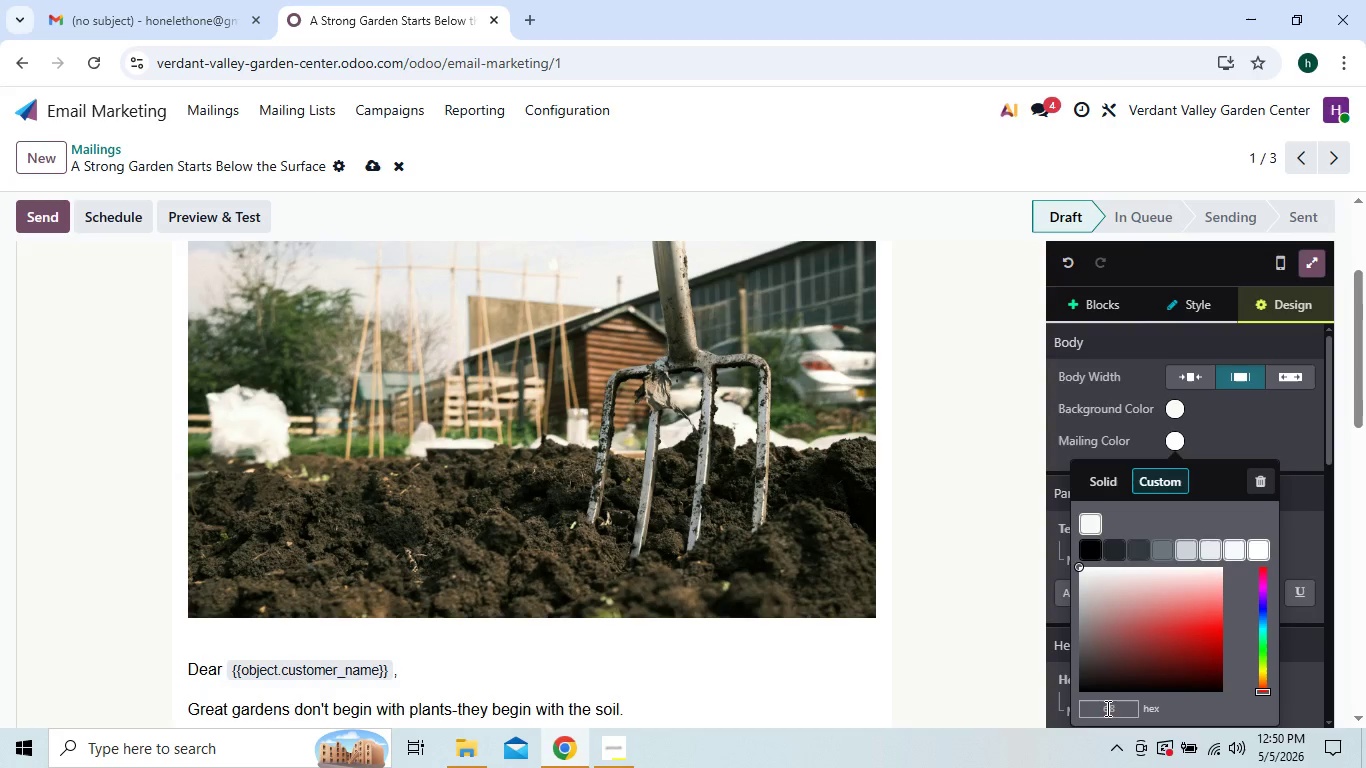 
wait(5.41)
 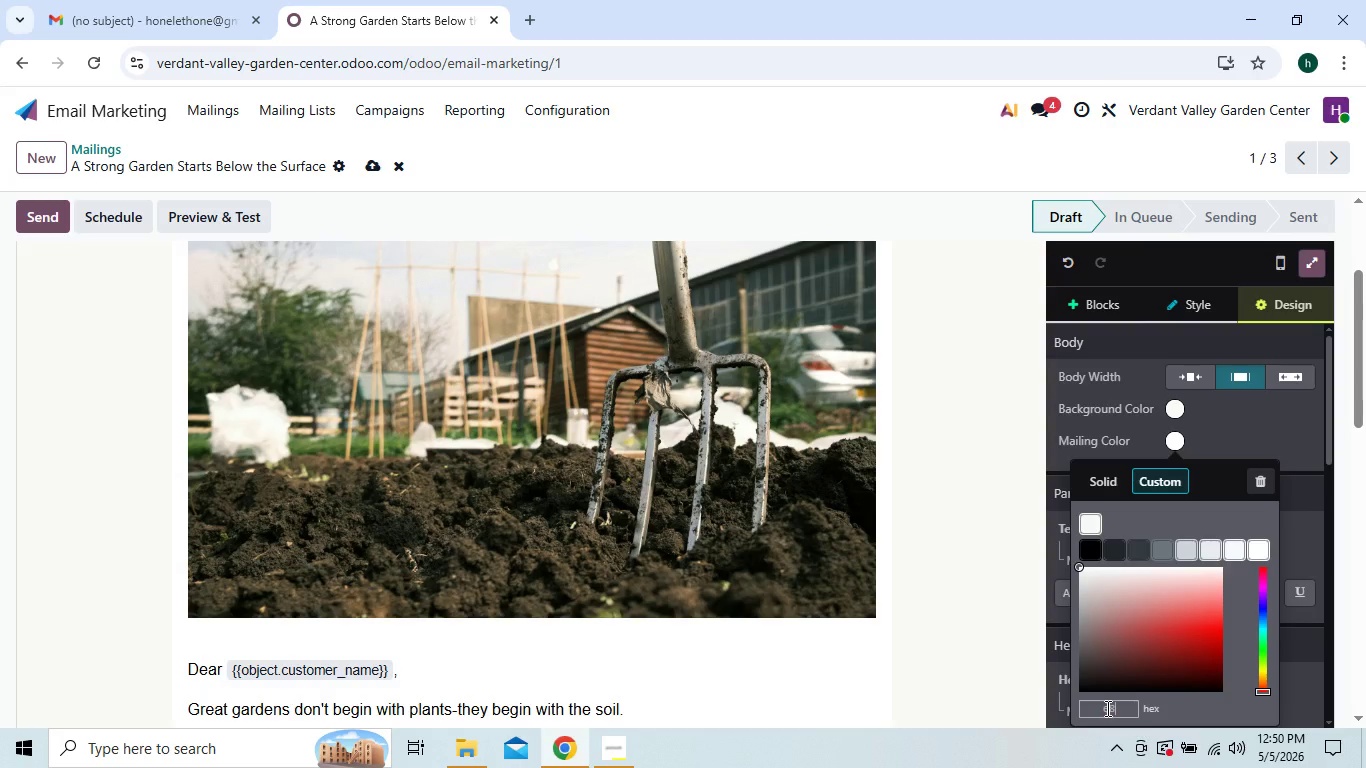 
type(fo)
 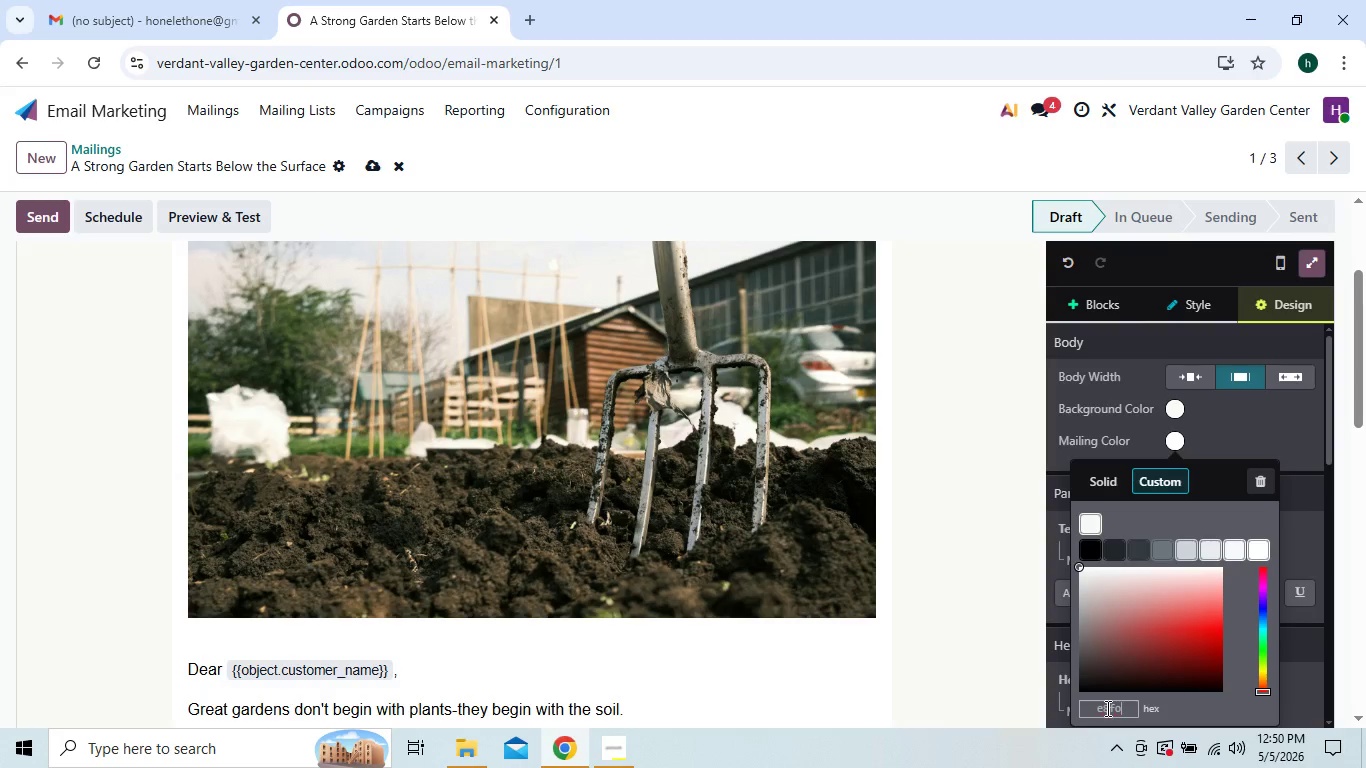 
type(ec)
 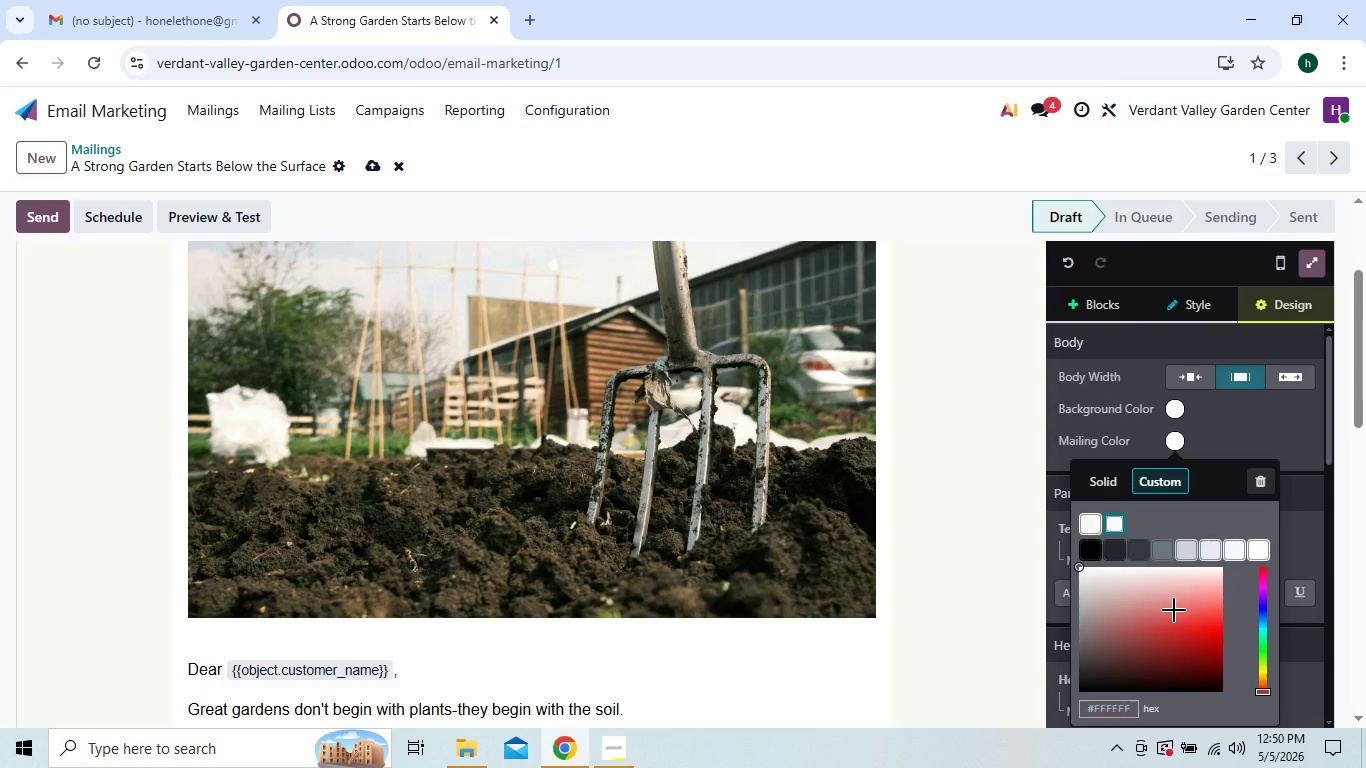 
wait(6.78)
 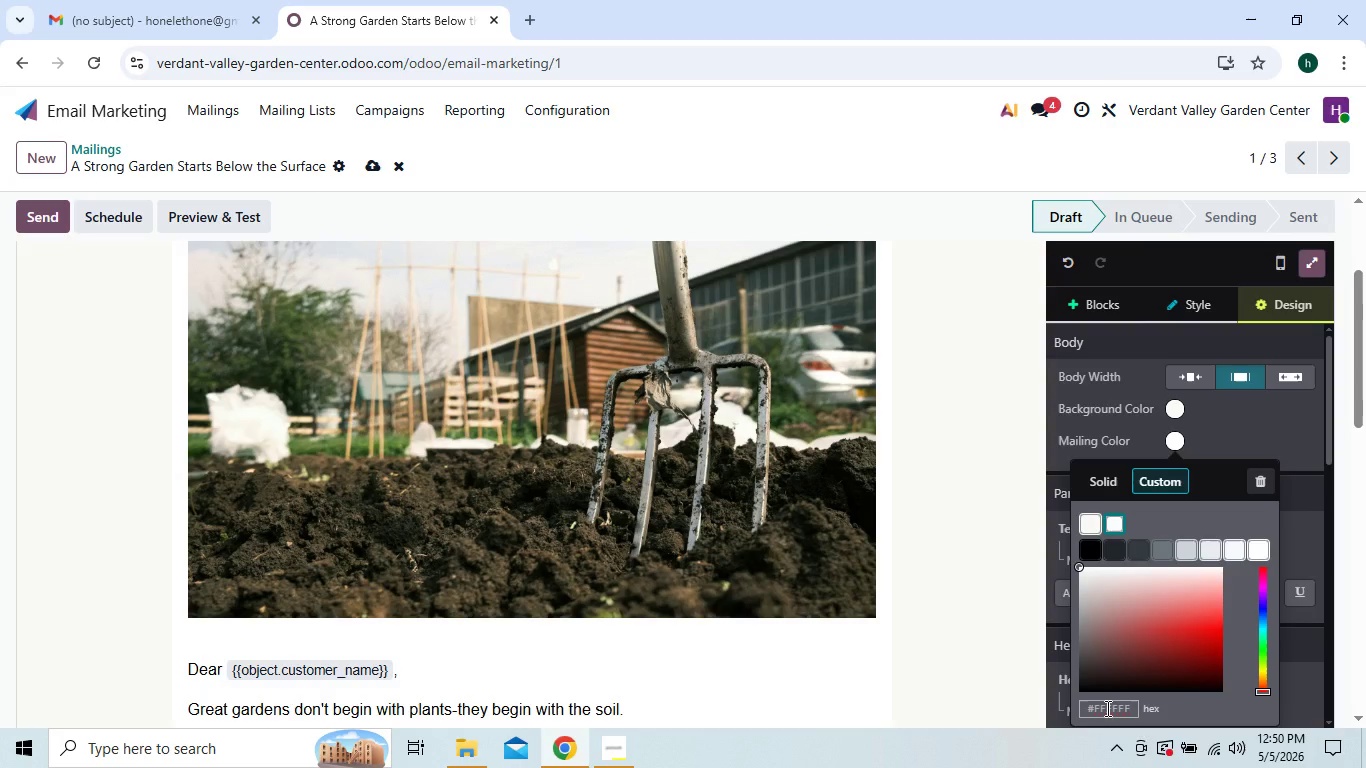 
left_click([1115, 705])
 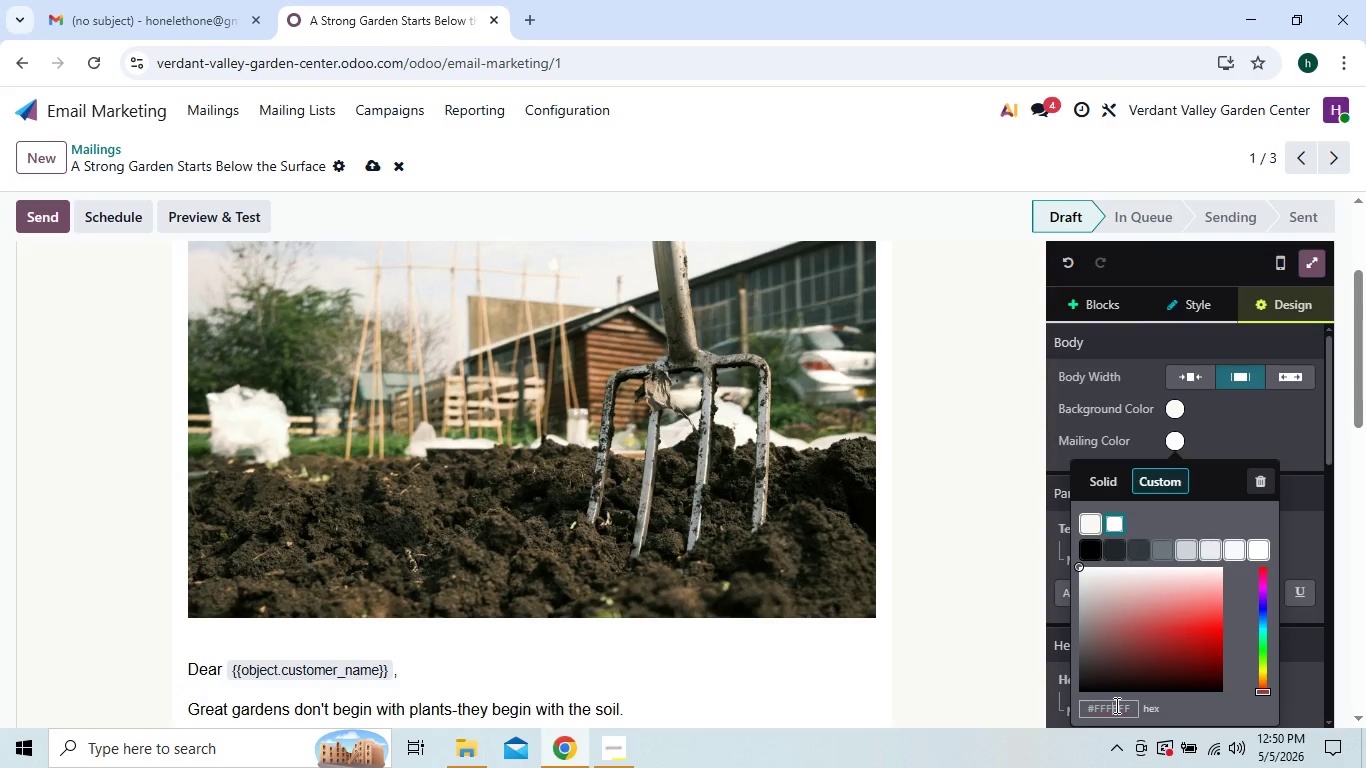 
key(E)
 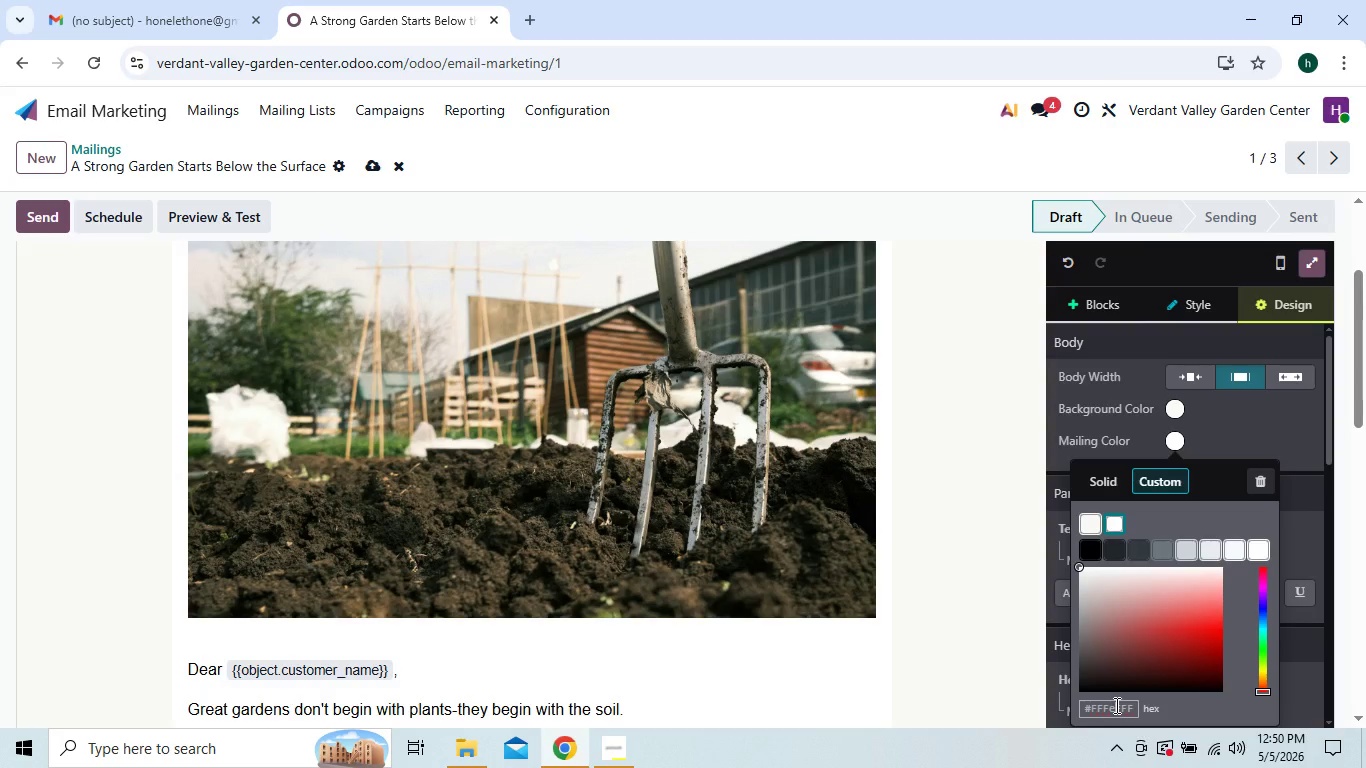 
key(8)
 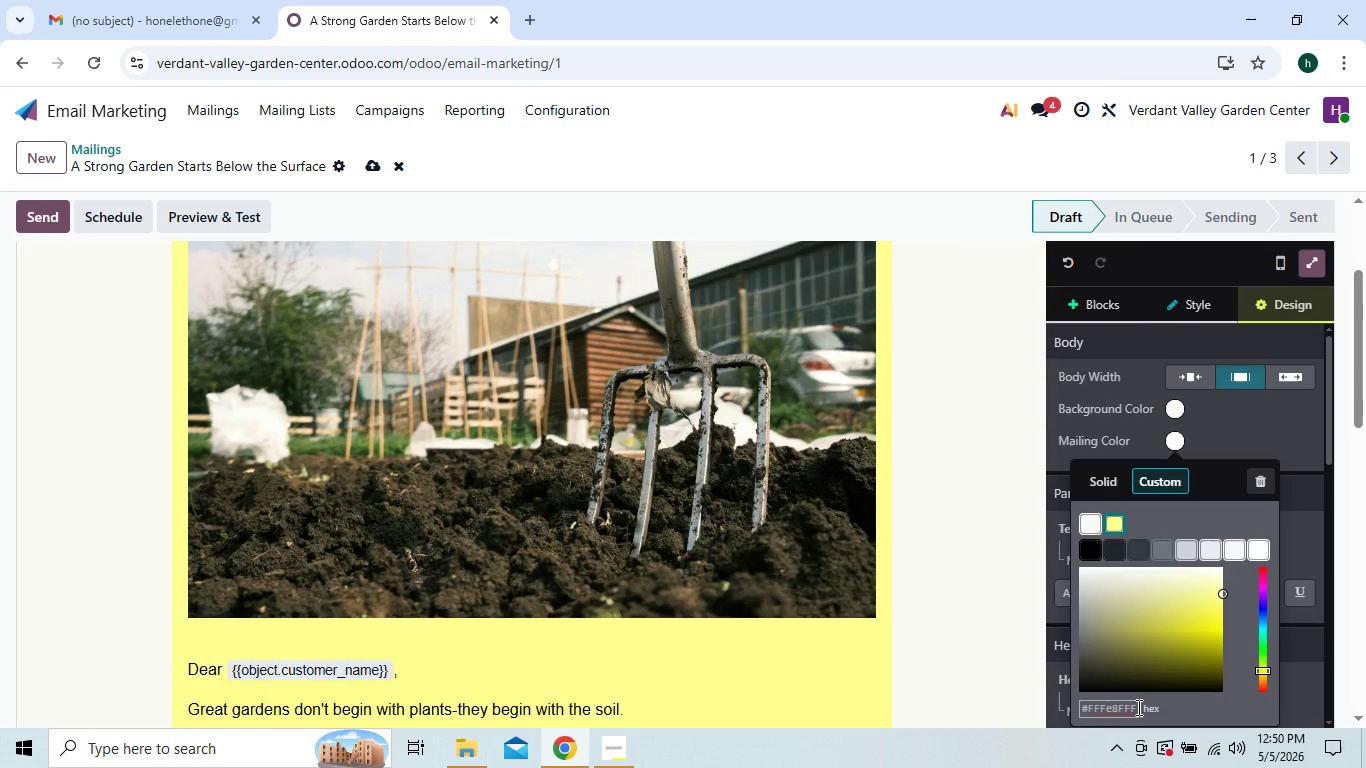 
left_click([1137, 707])
 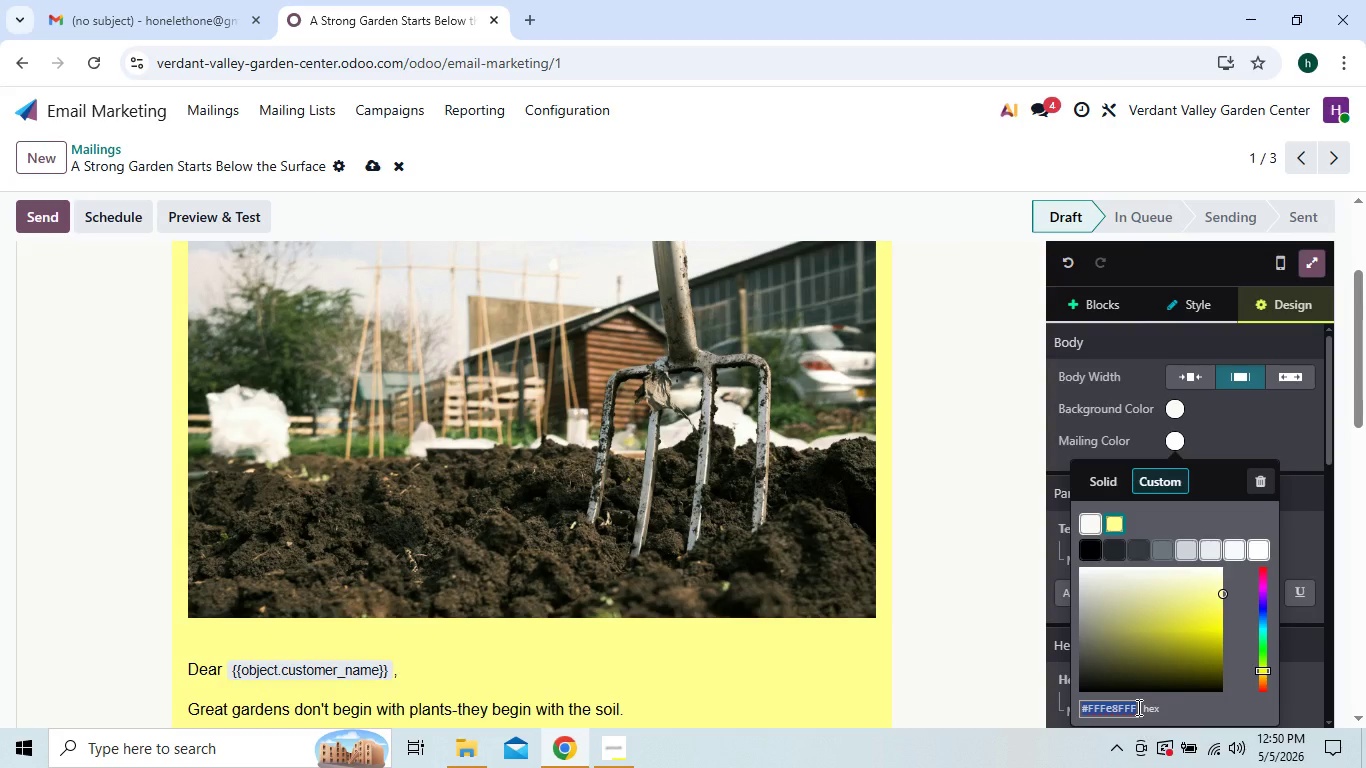 
key(Backspace)
type(e8)
 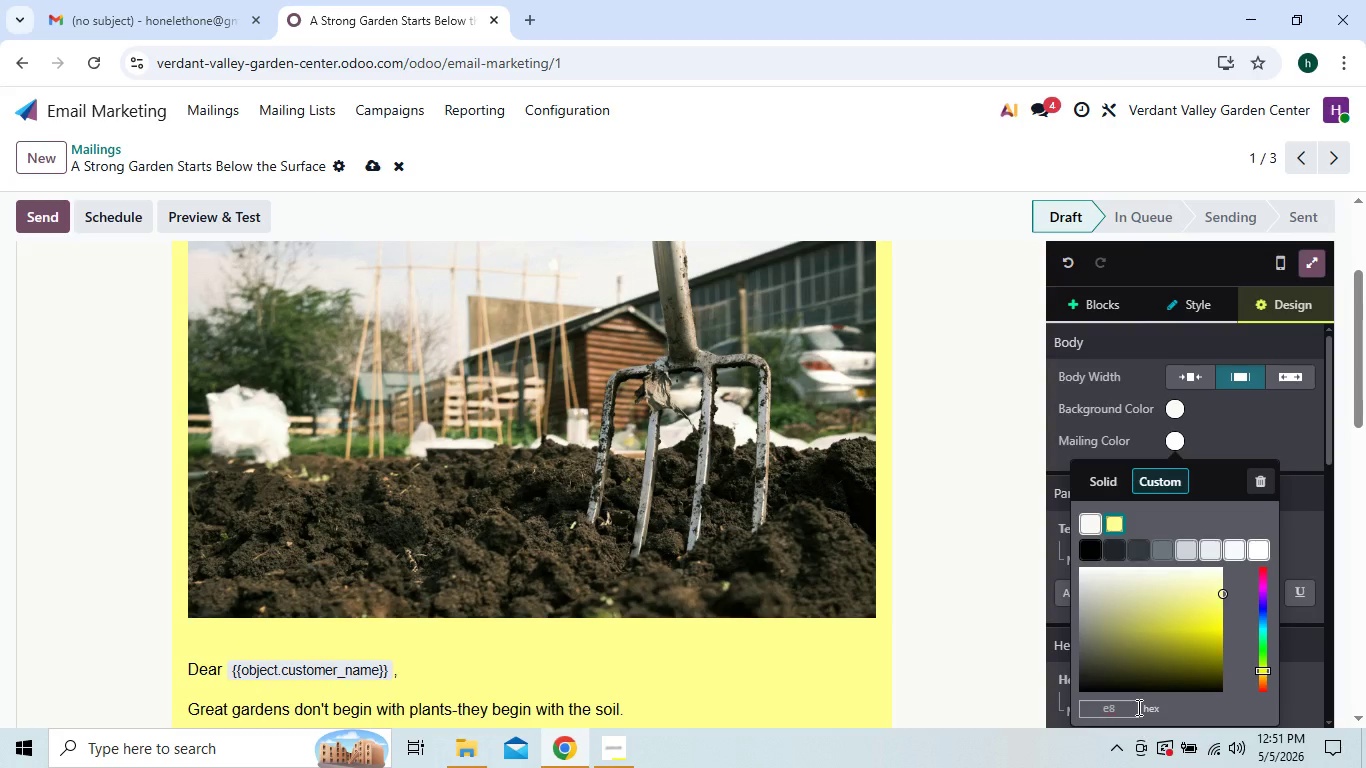 
type(f0)
 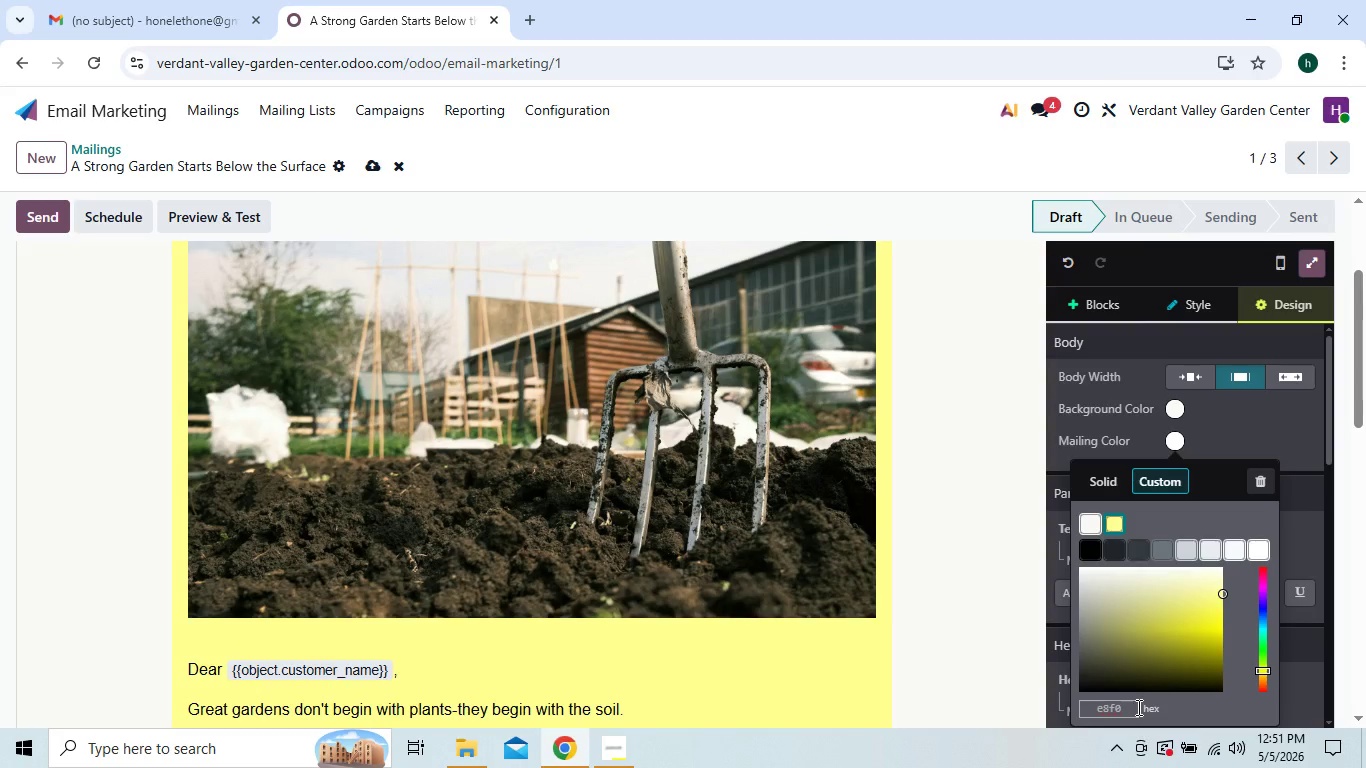 
wait(5.08)
 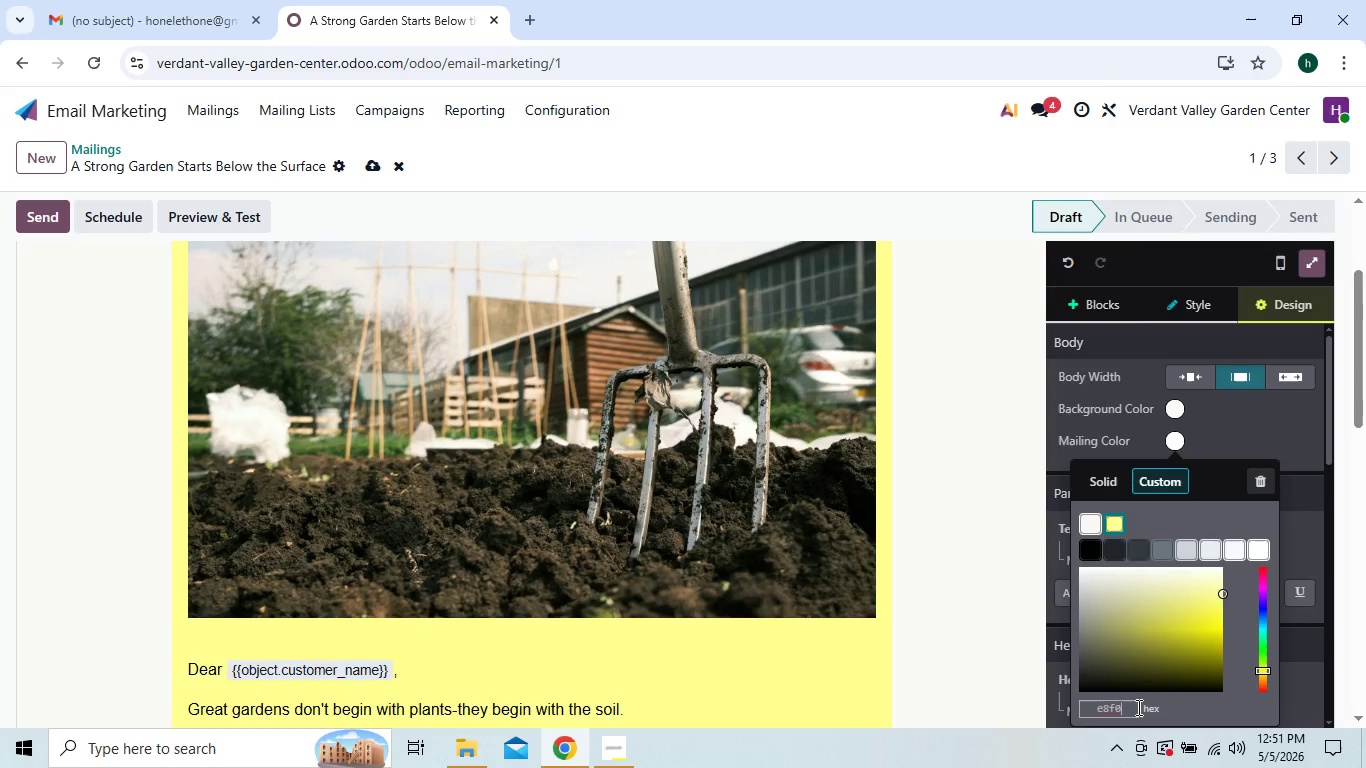 
type(ec)
 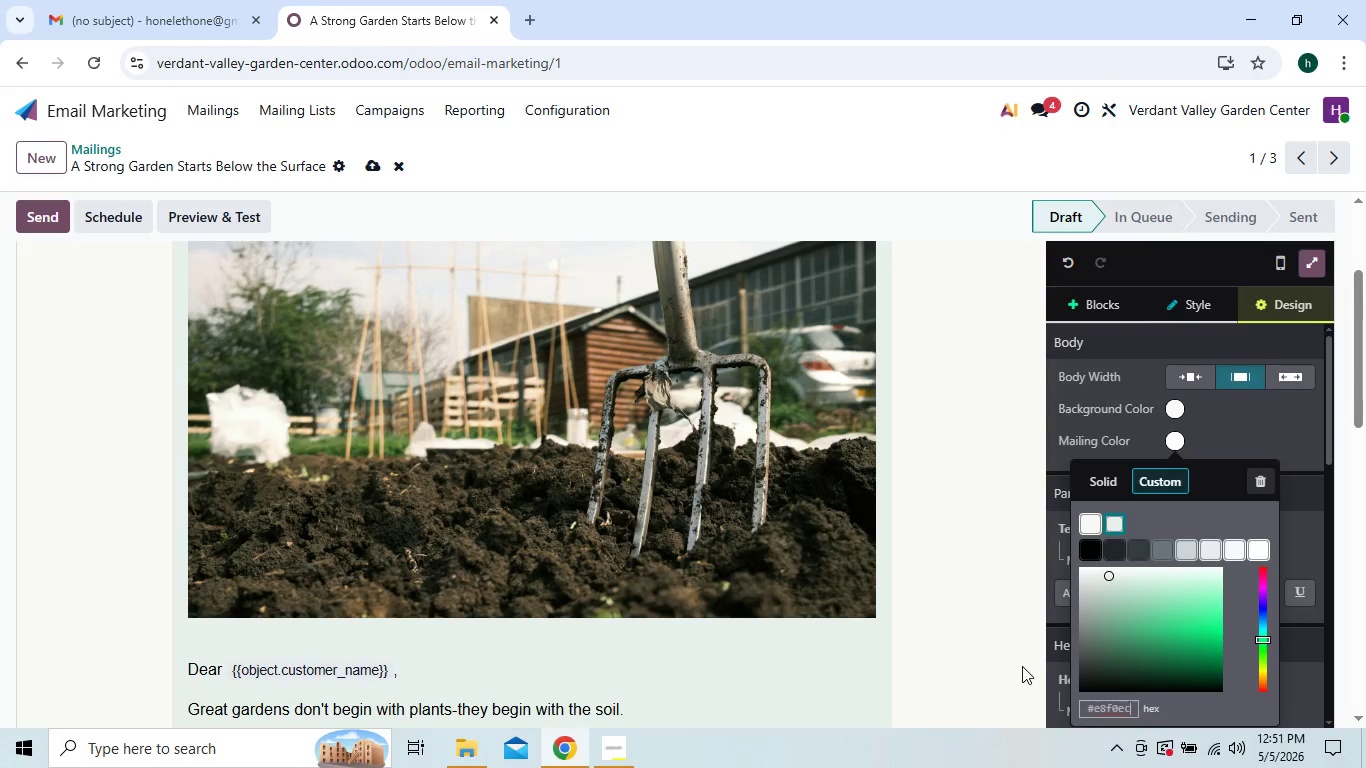 
left_click([1005, 658])
 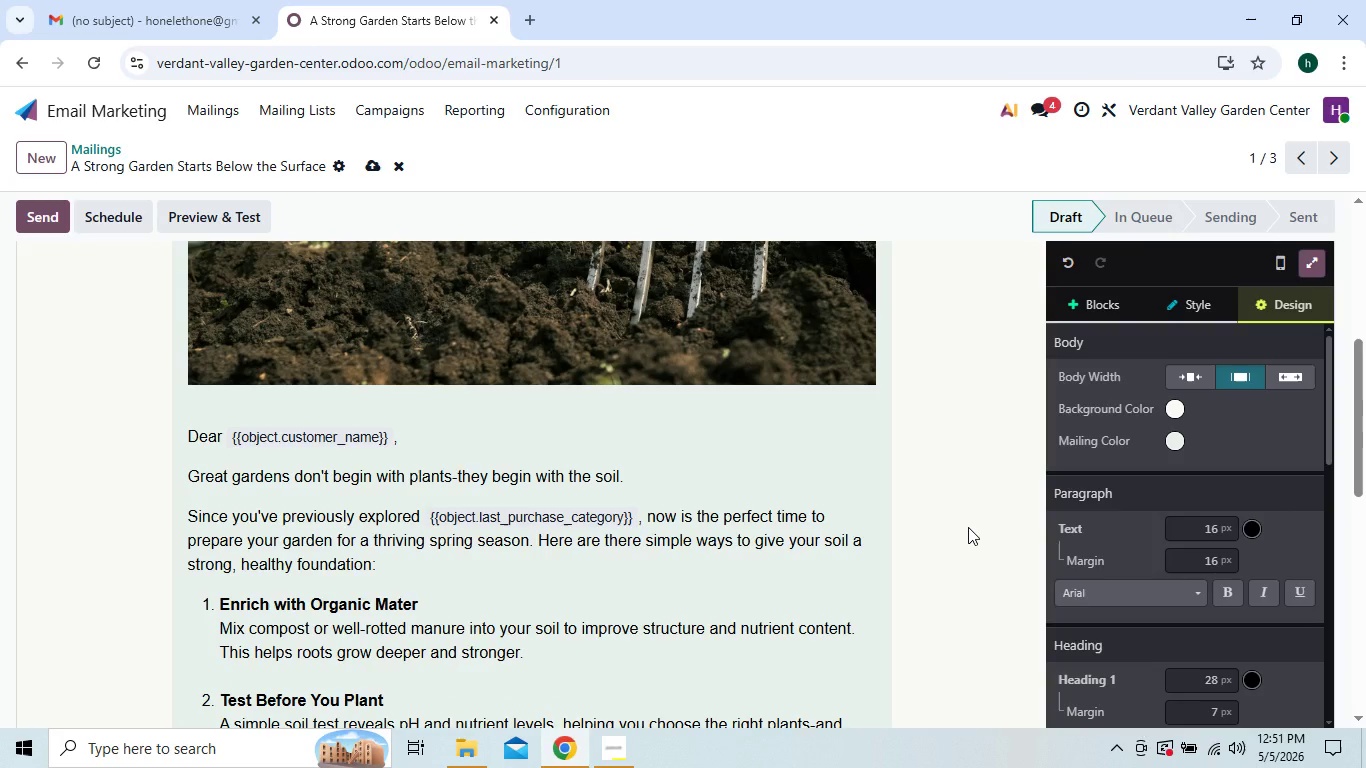 
wait(10.17)
 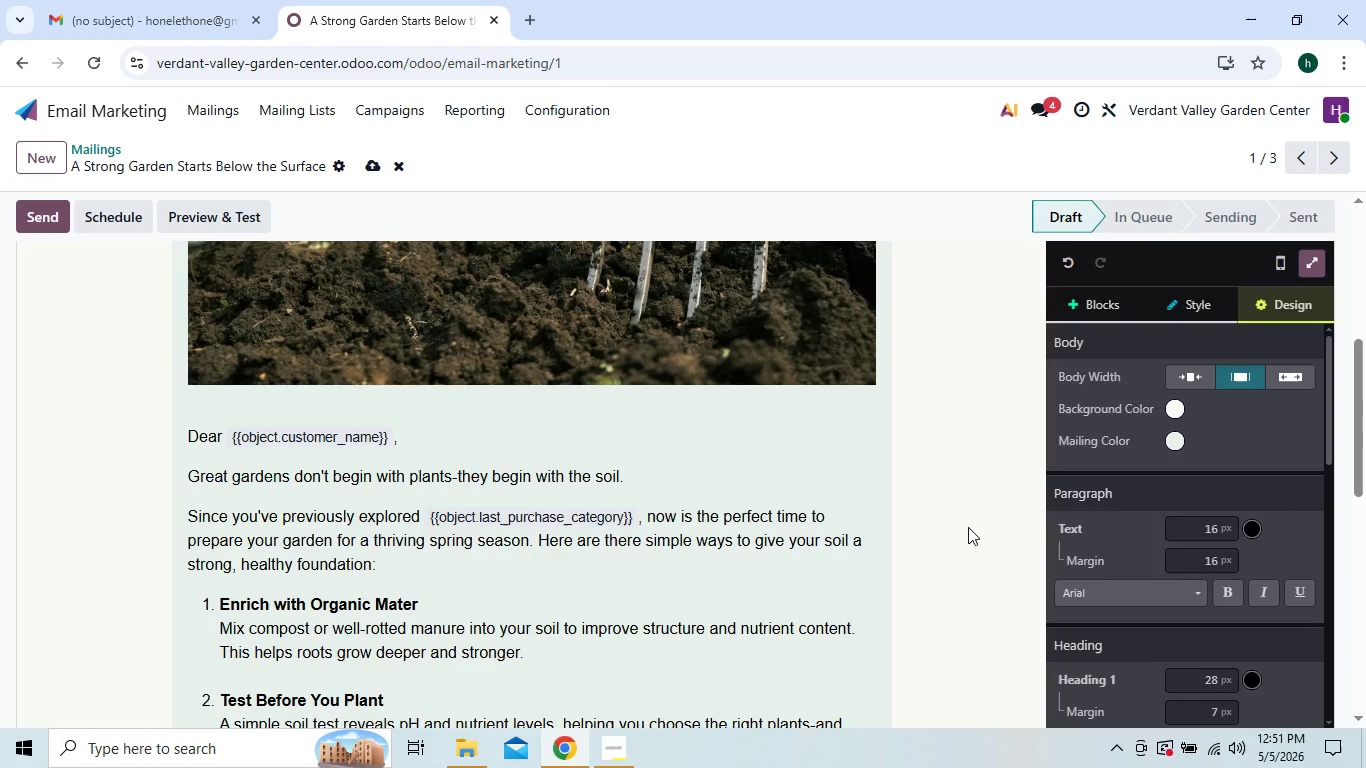 
left_click_drag(start_coordinate=[189, 425], to_coordinate=[225, 474])
 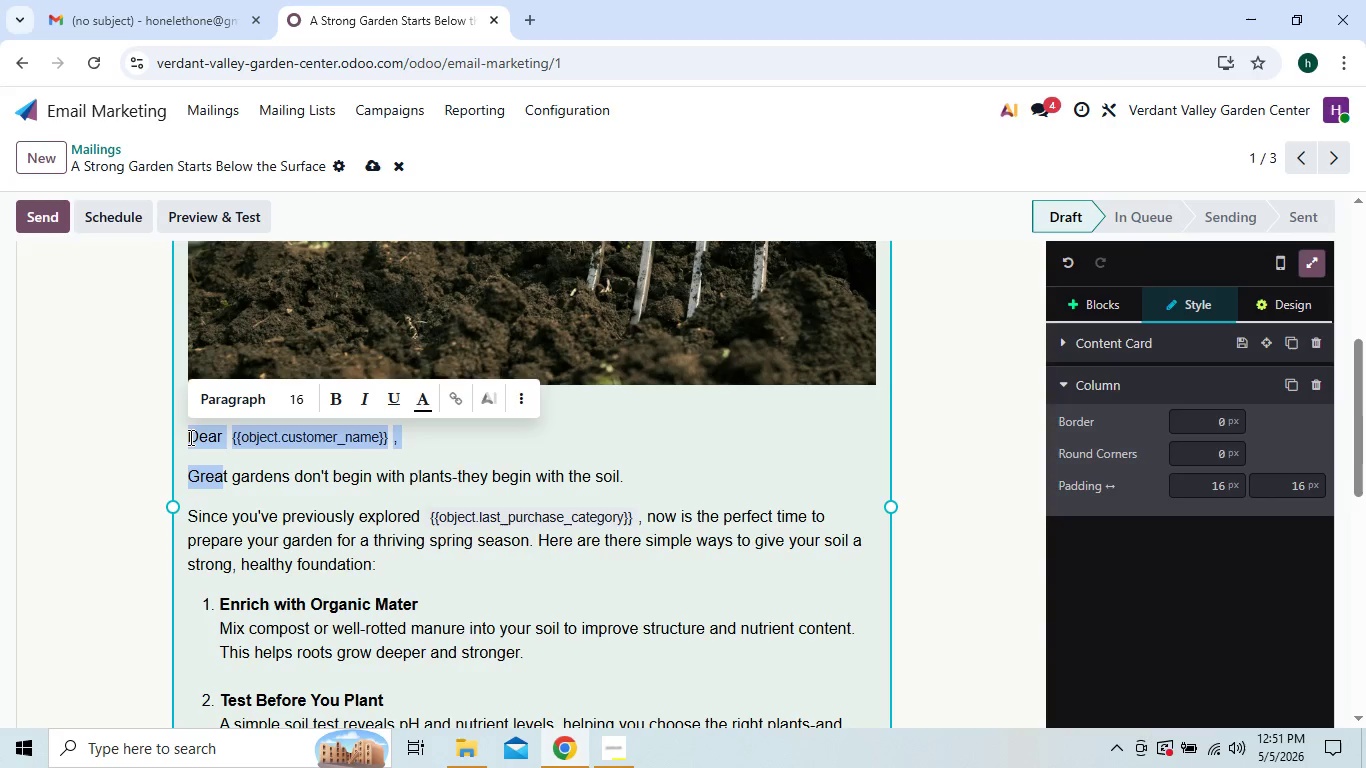 
left_click([189, 436])
 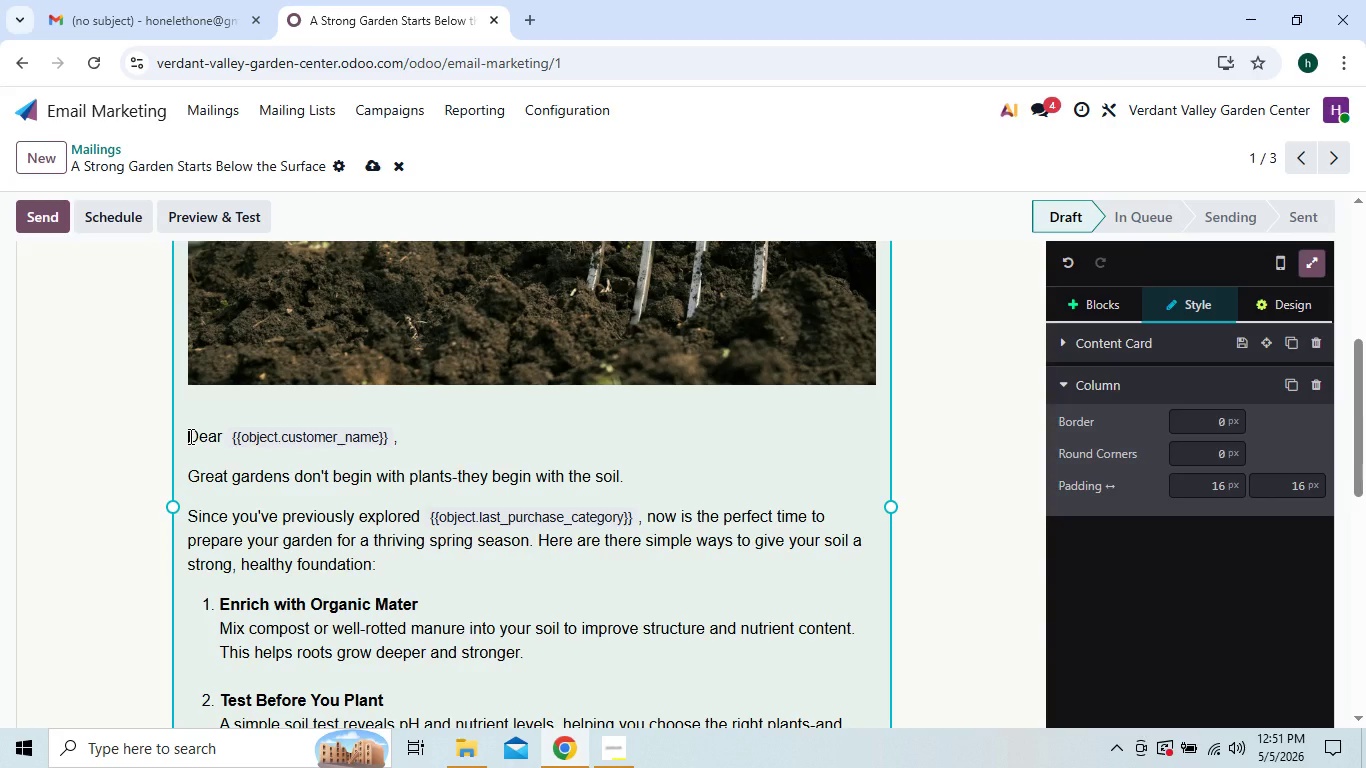 
left_click_drag(start_coordinate=[189, 436], to_coordinate=[649, 682])
 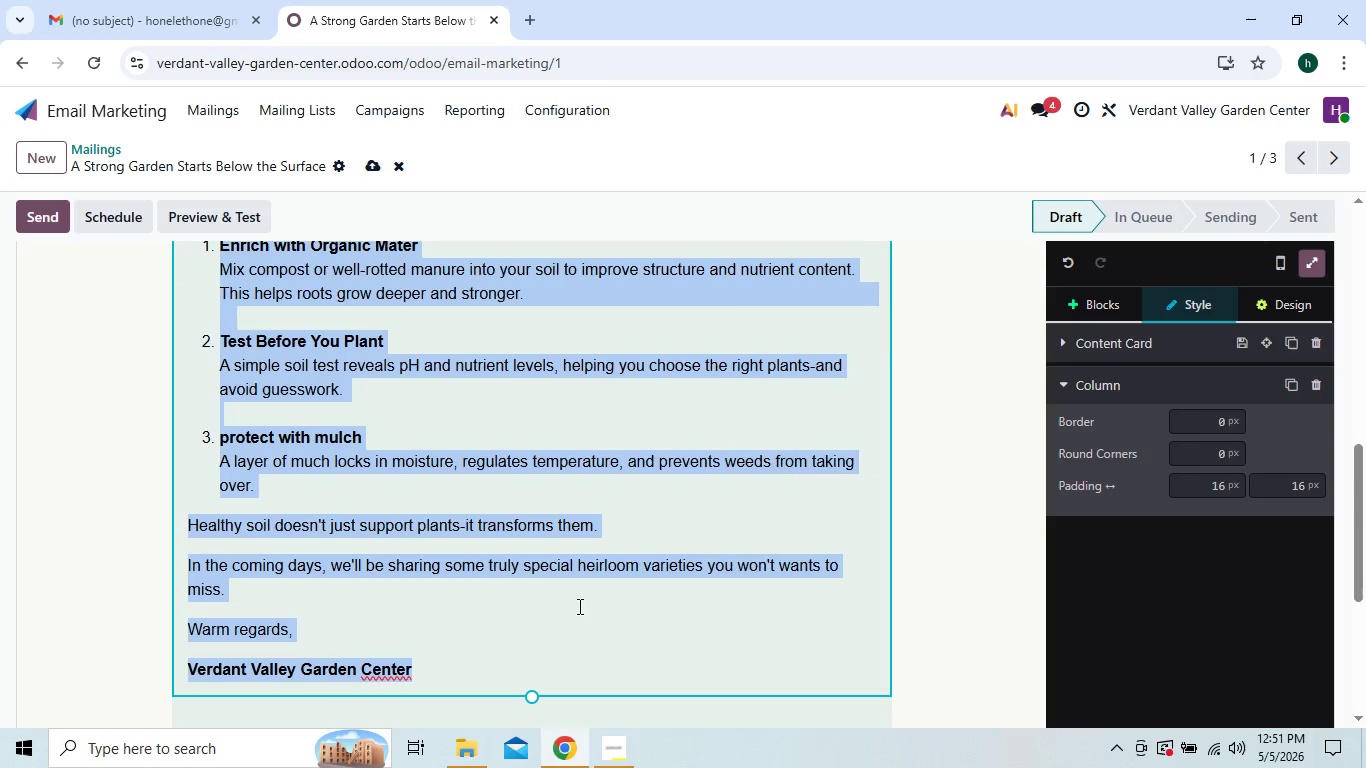 
mouse_move([473, 443])
 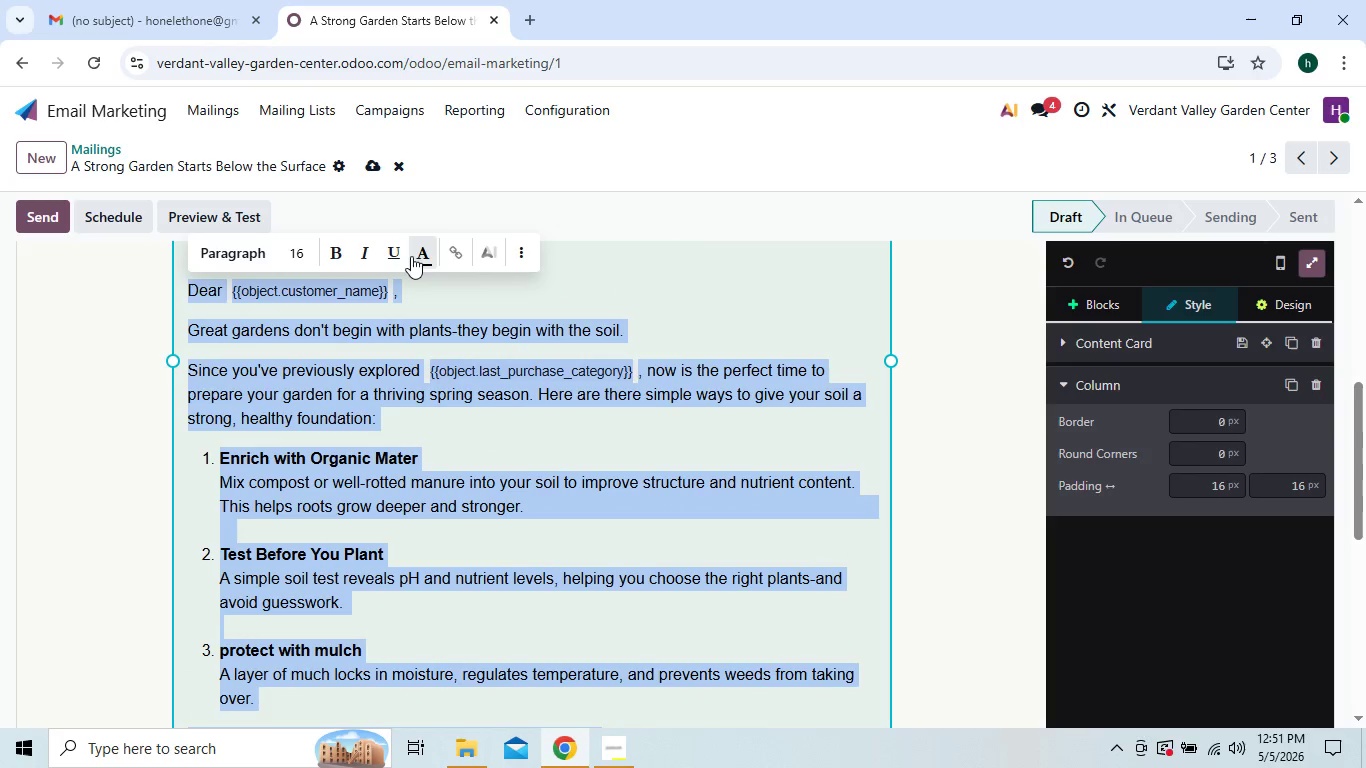 
left_click([414, 257])
 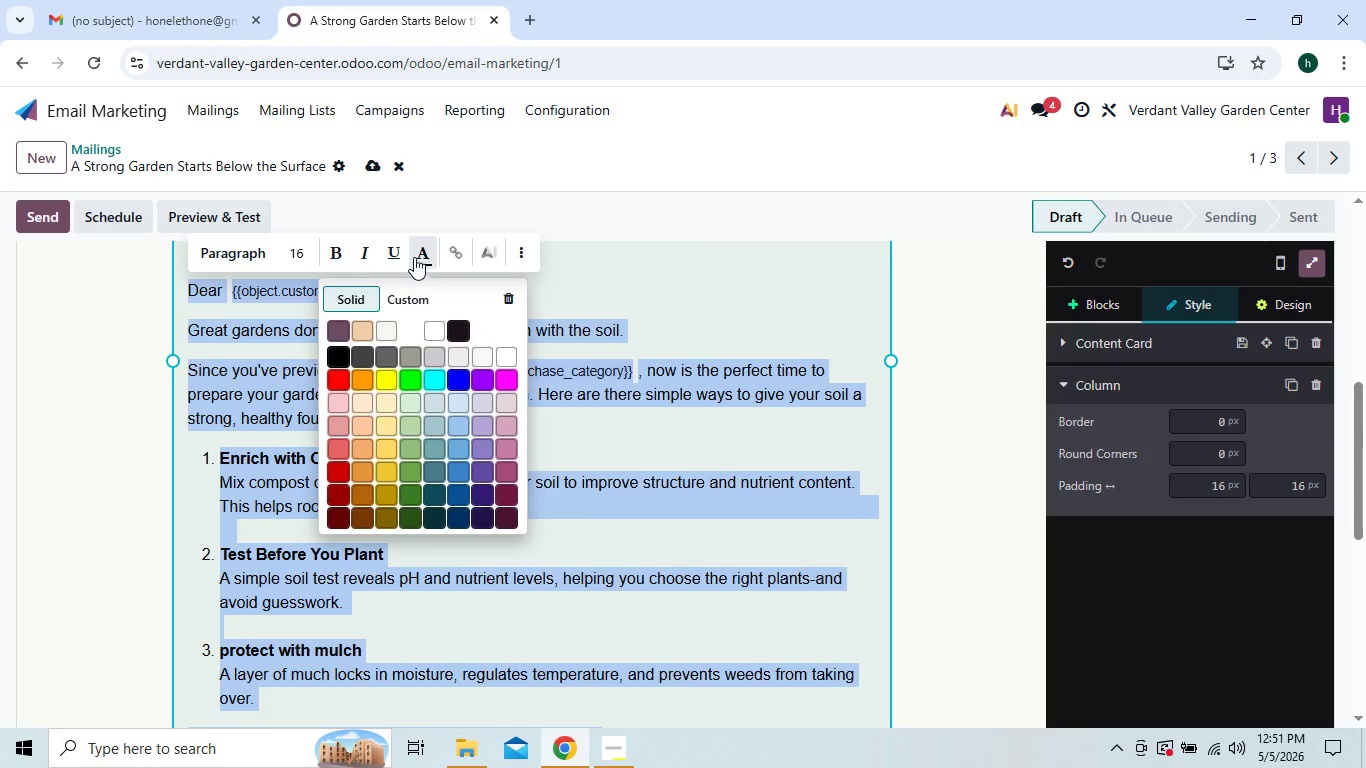 
wait(6.69)
 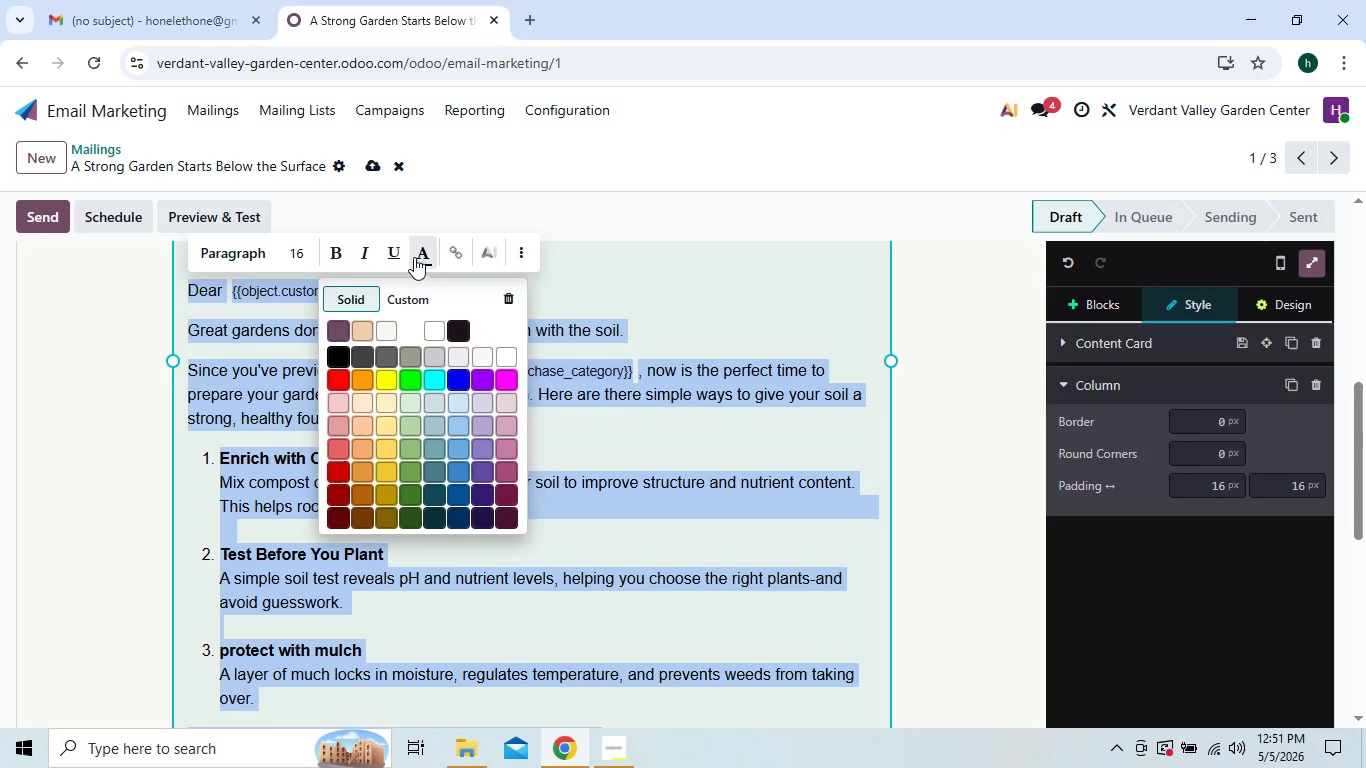 
type(2b)
 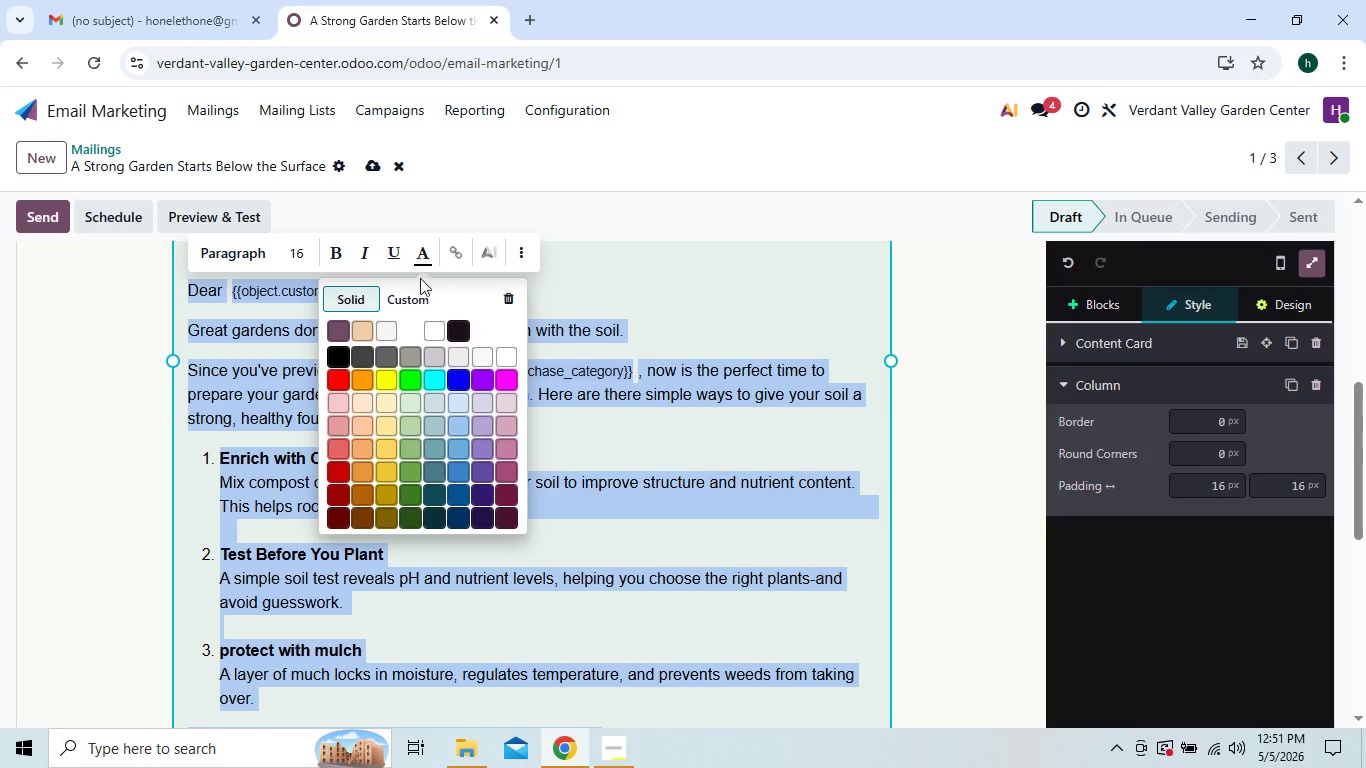 
left_click([410, 289])
 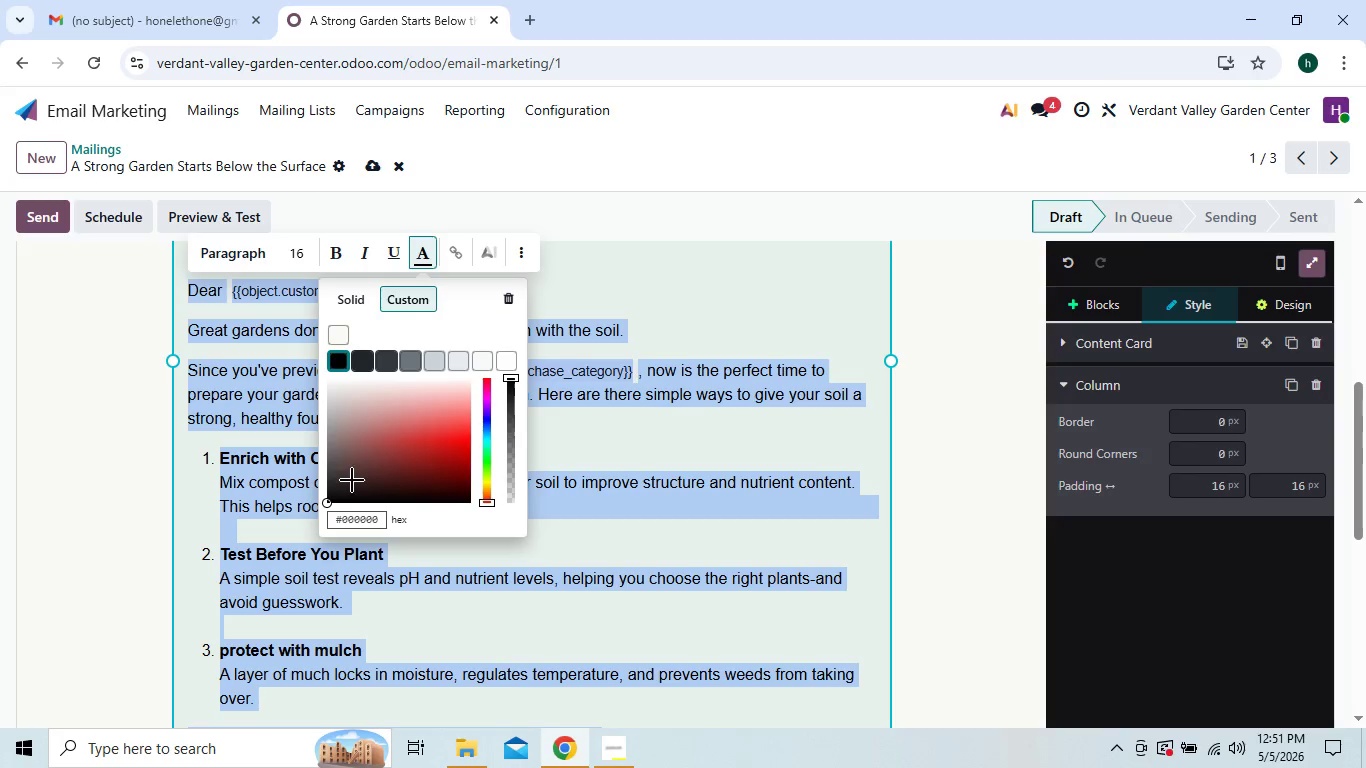 
left_click([355, 516])
 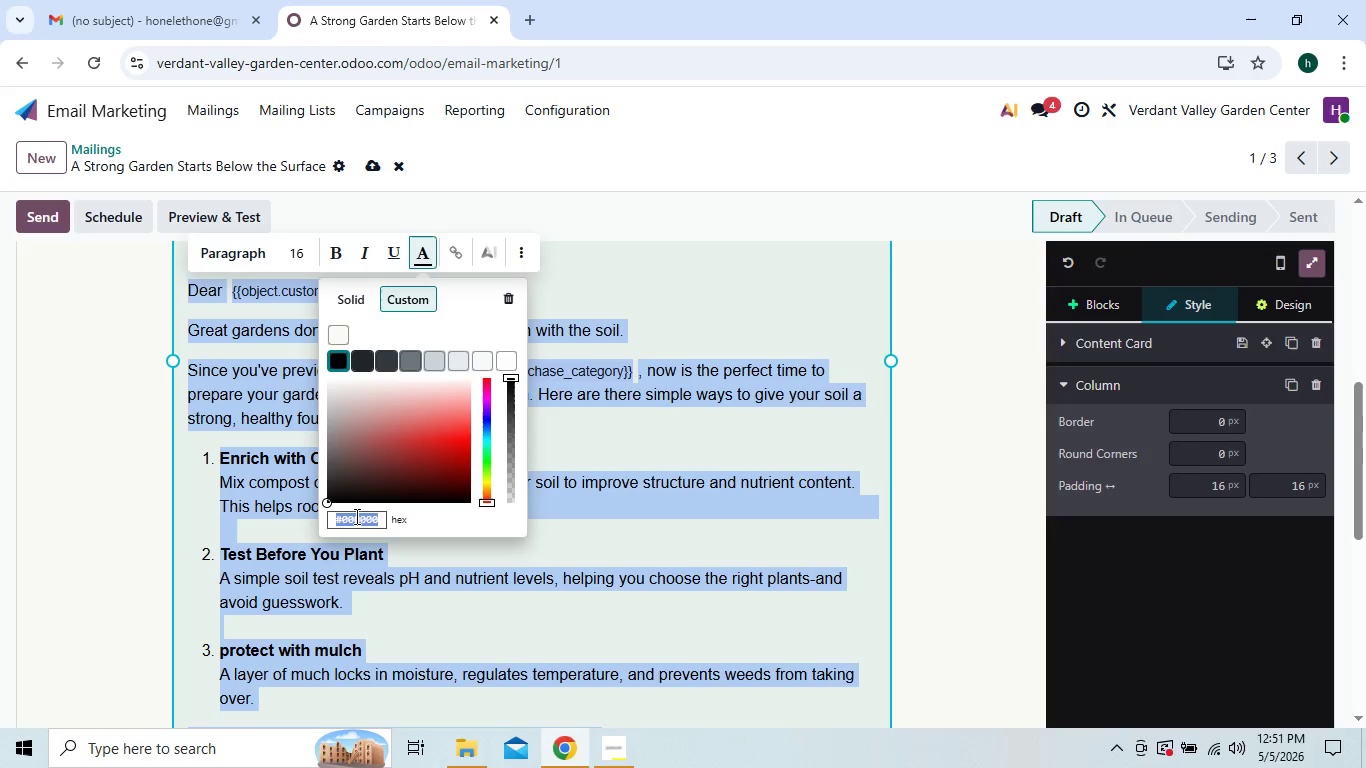 
type(2b2b2b)
 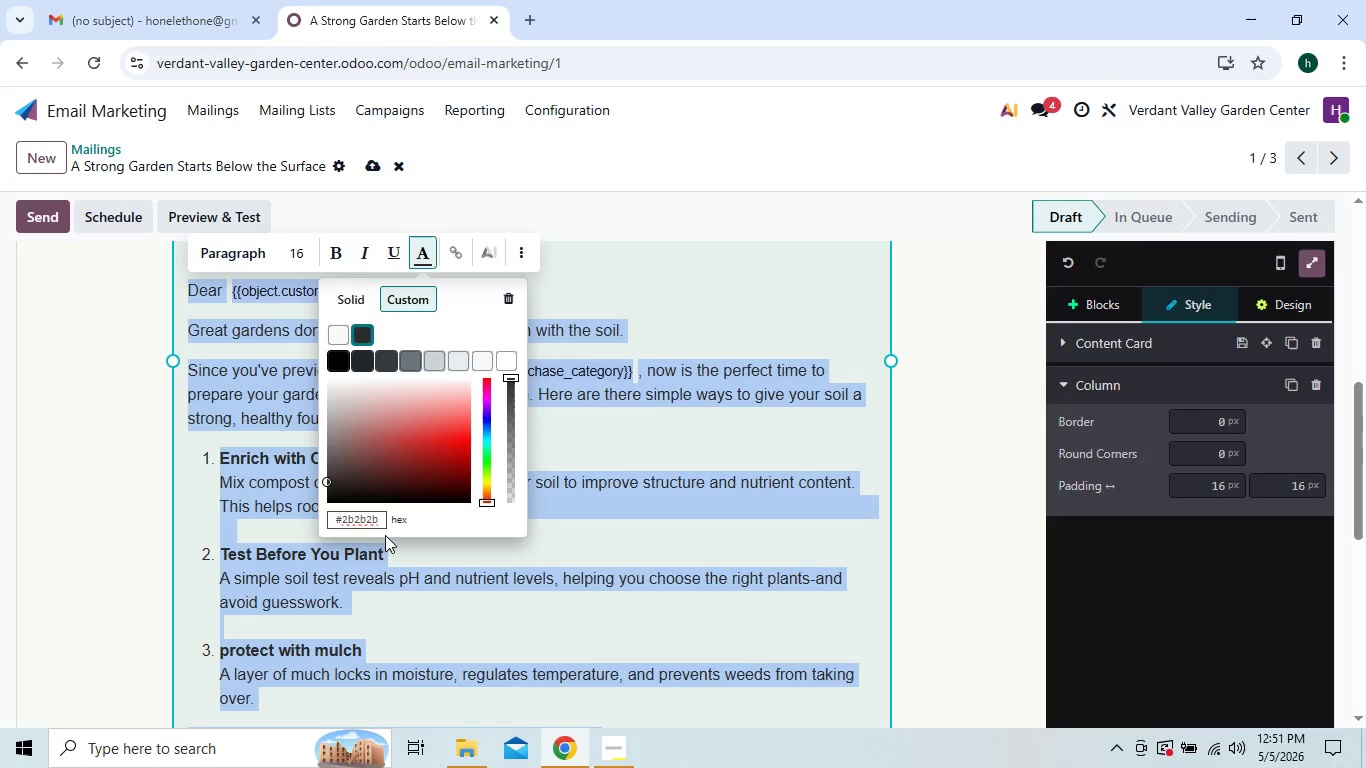 
left_click([414, 541])
 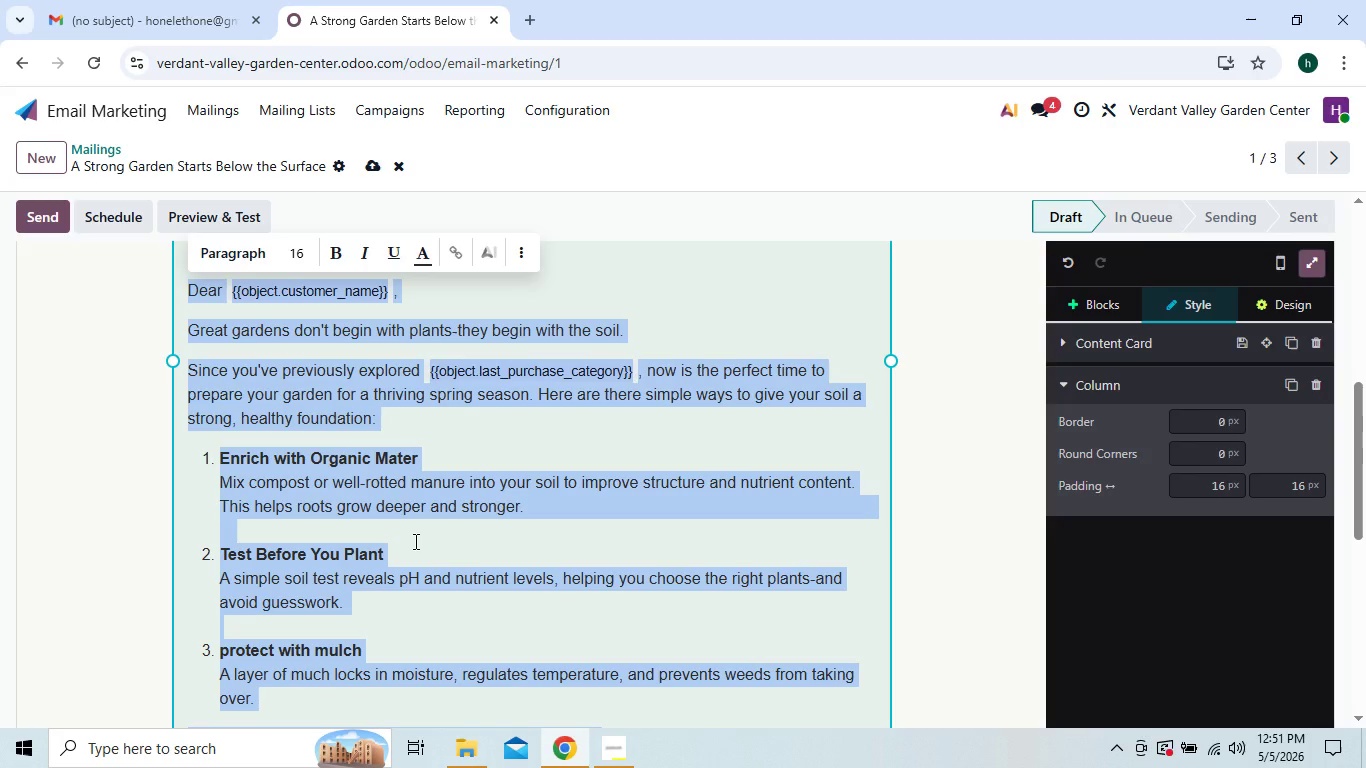 
left_click([414, 541])
 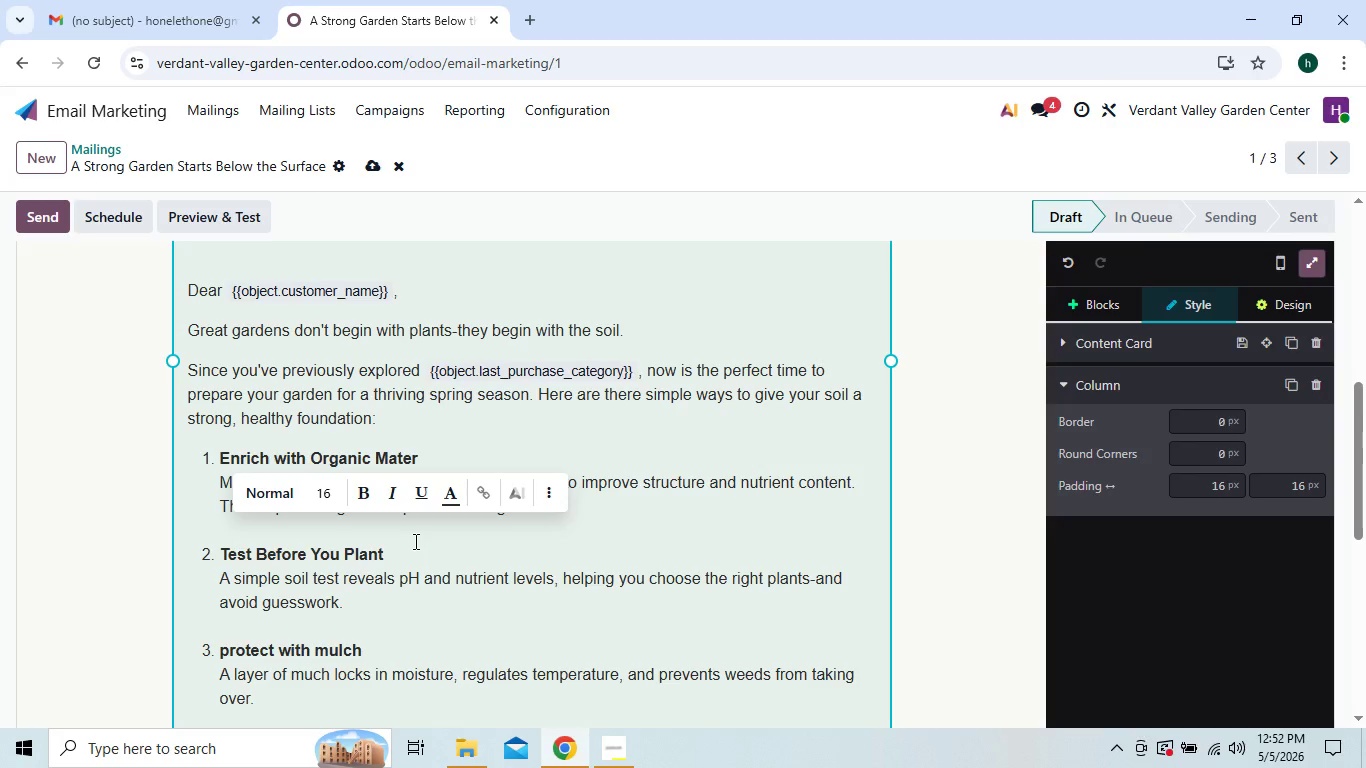 
wait(18.44)
 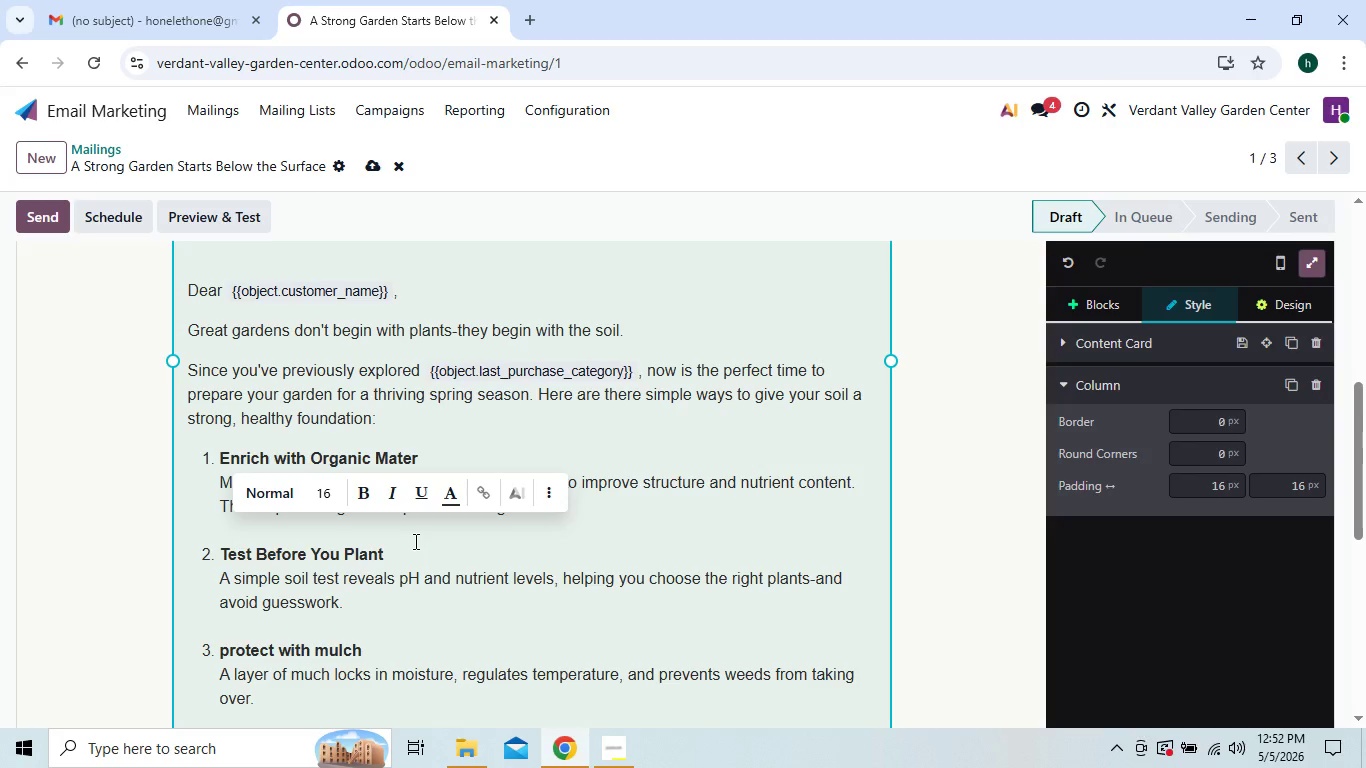 
left_click([521, 552])
 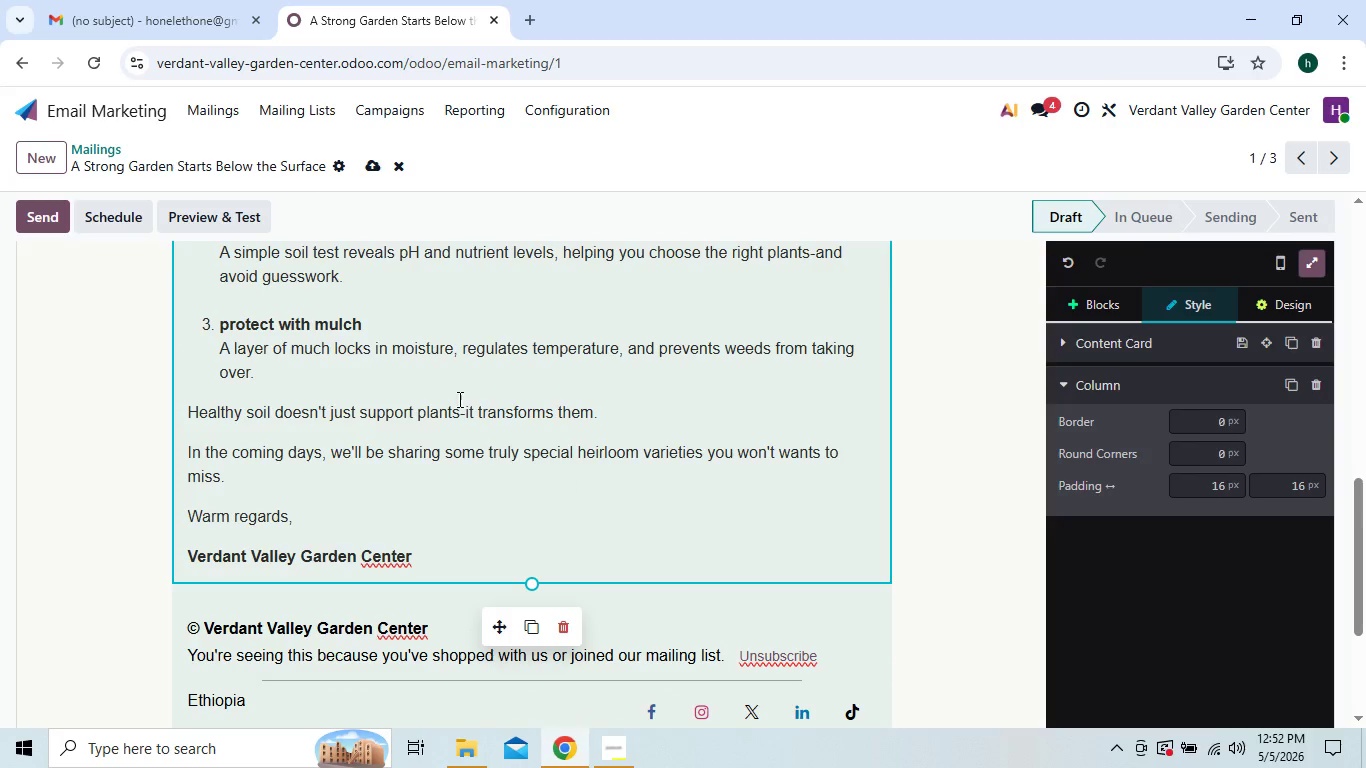 
left_click([372, 165])
 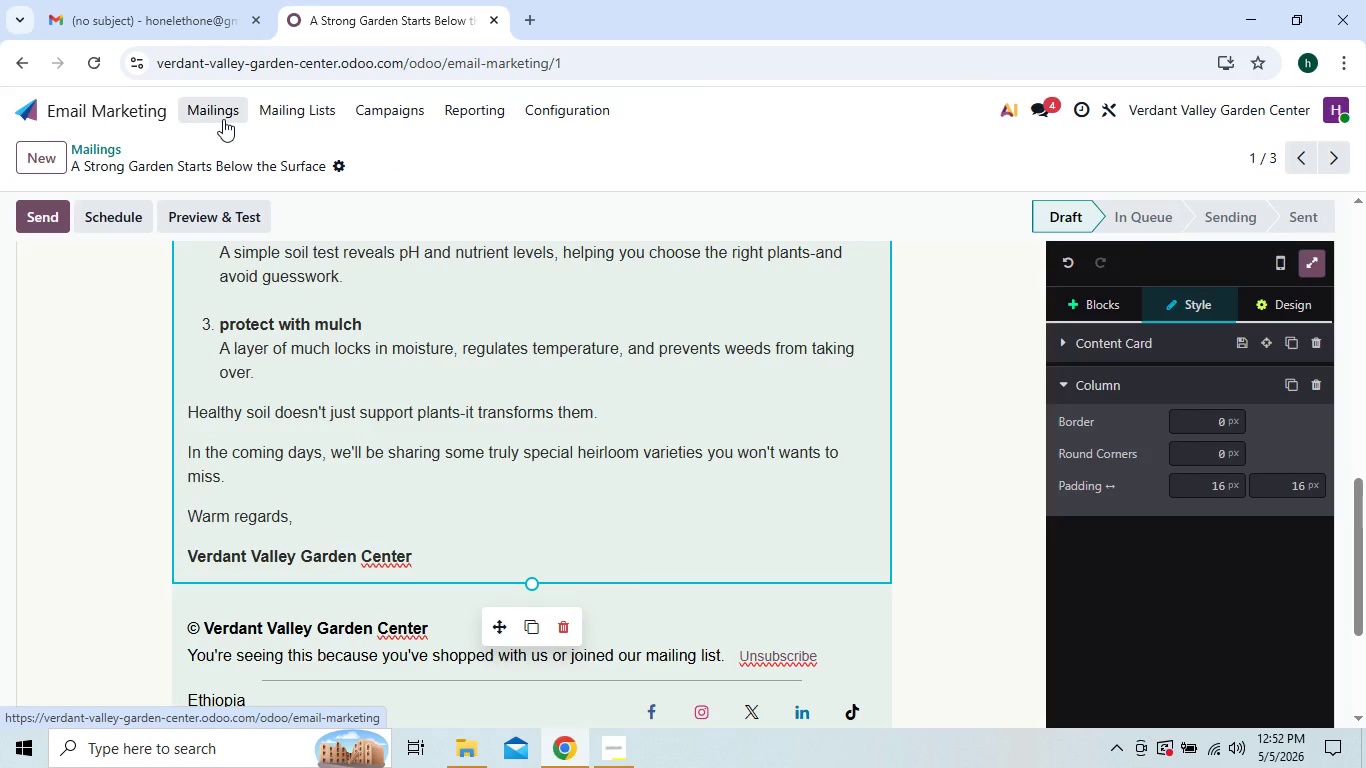 
wait(10.45)
 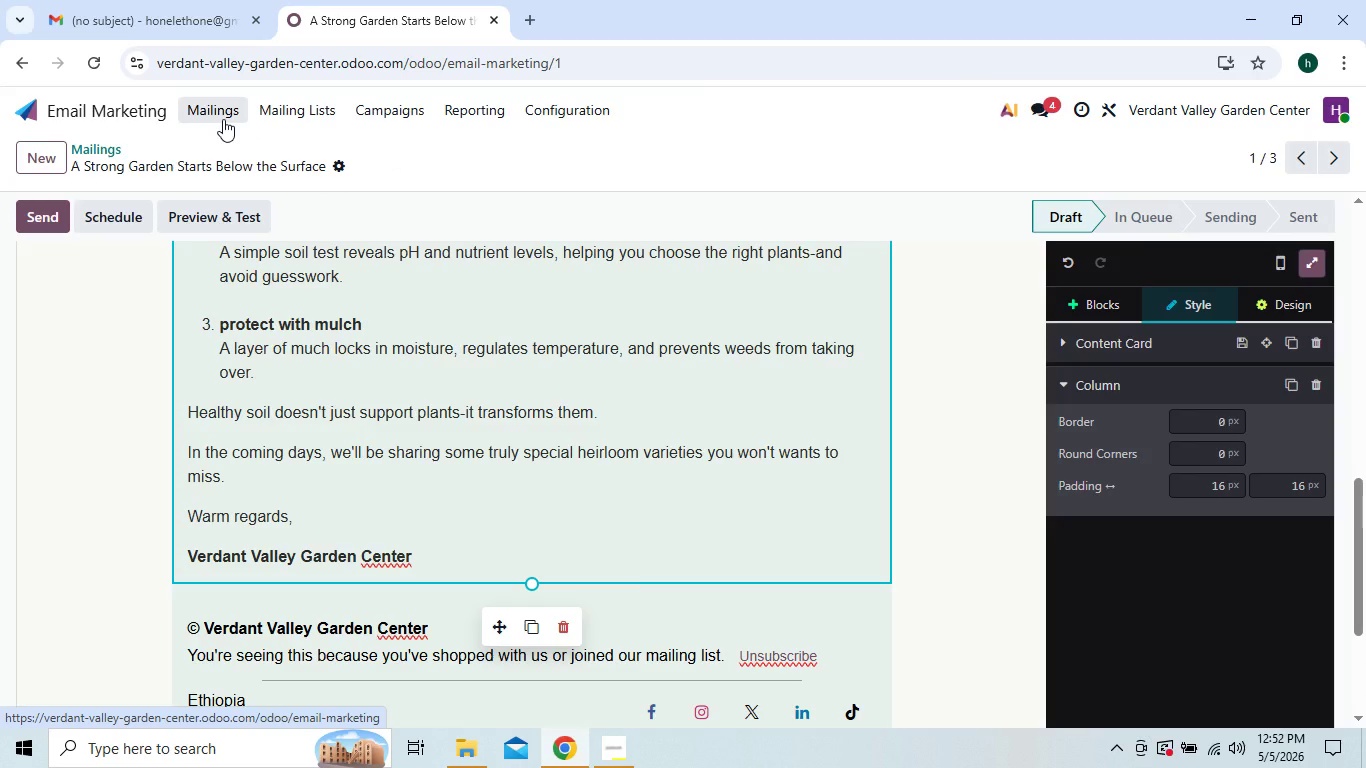 
left_click([229, 108])
 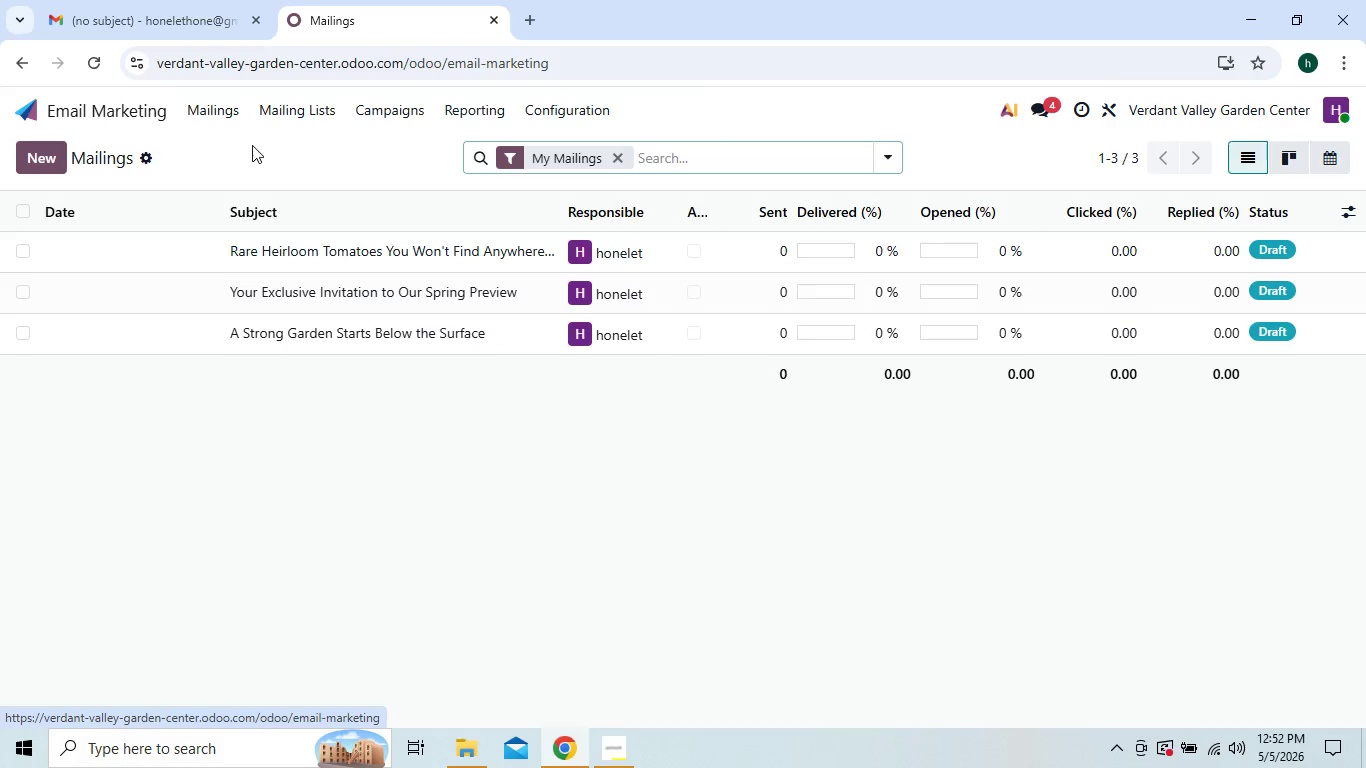 
left_click([282, 258])
 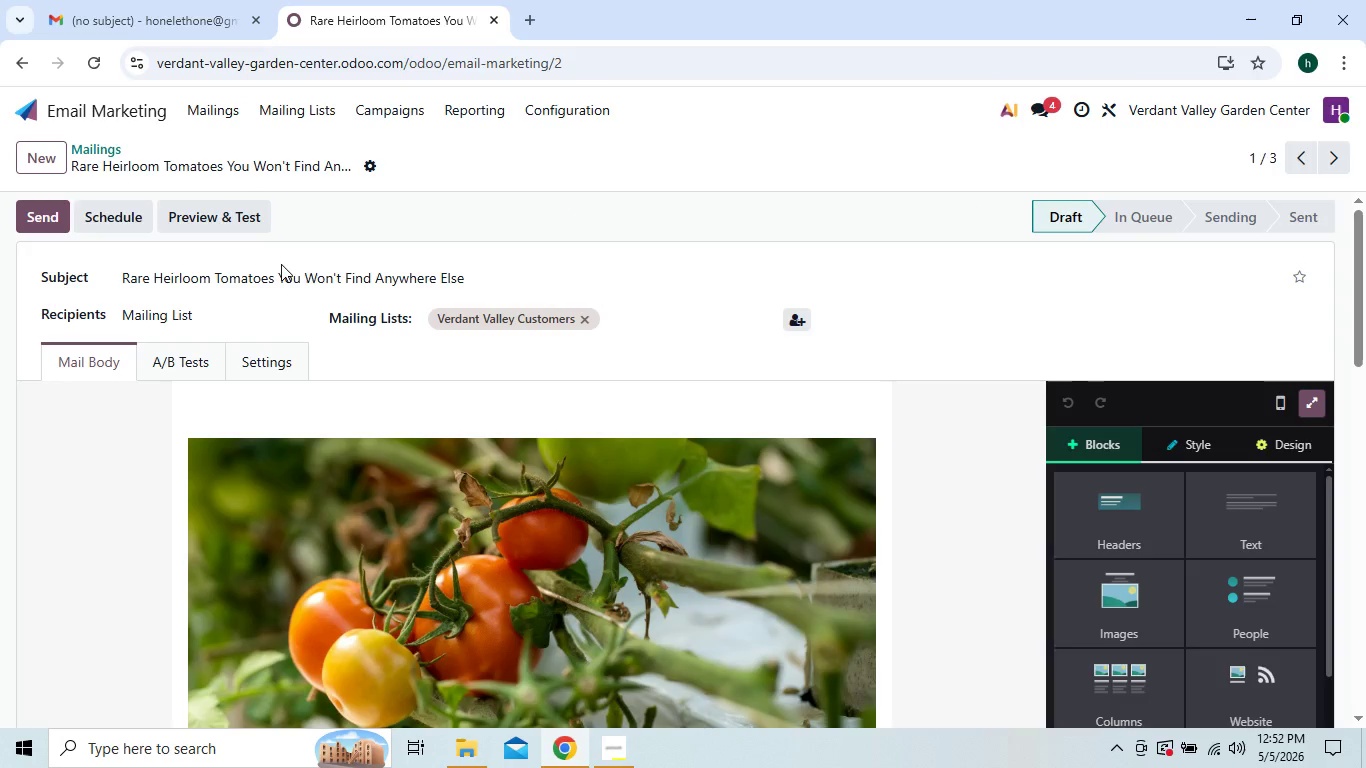 
wait(5.91)
 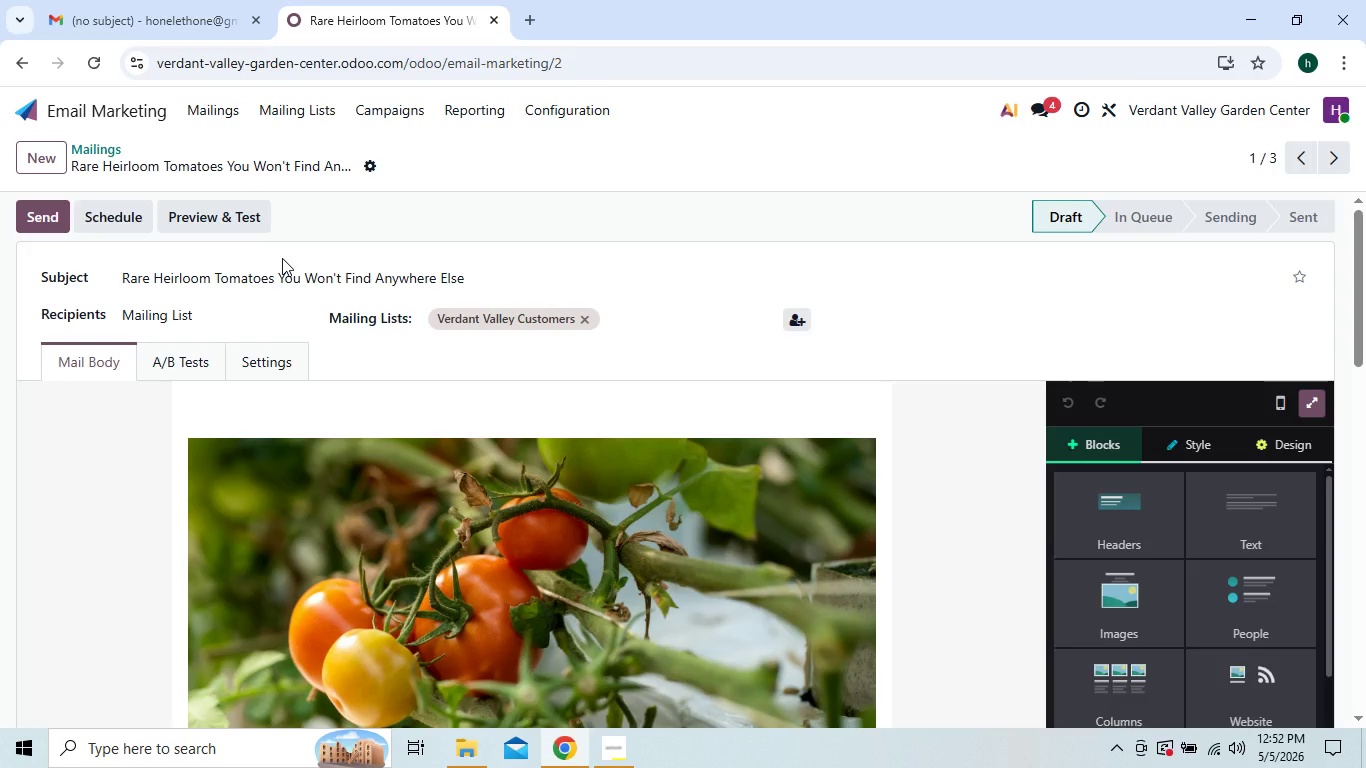 
left_click([273, 357])
 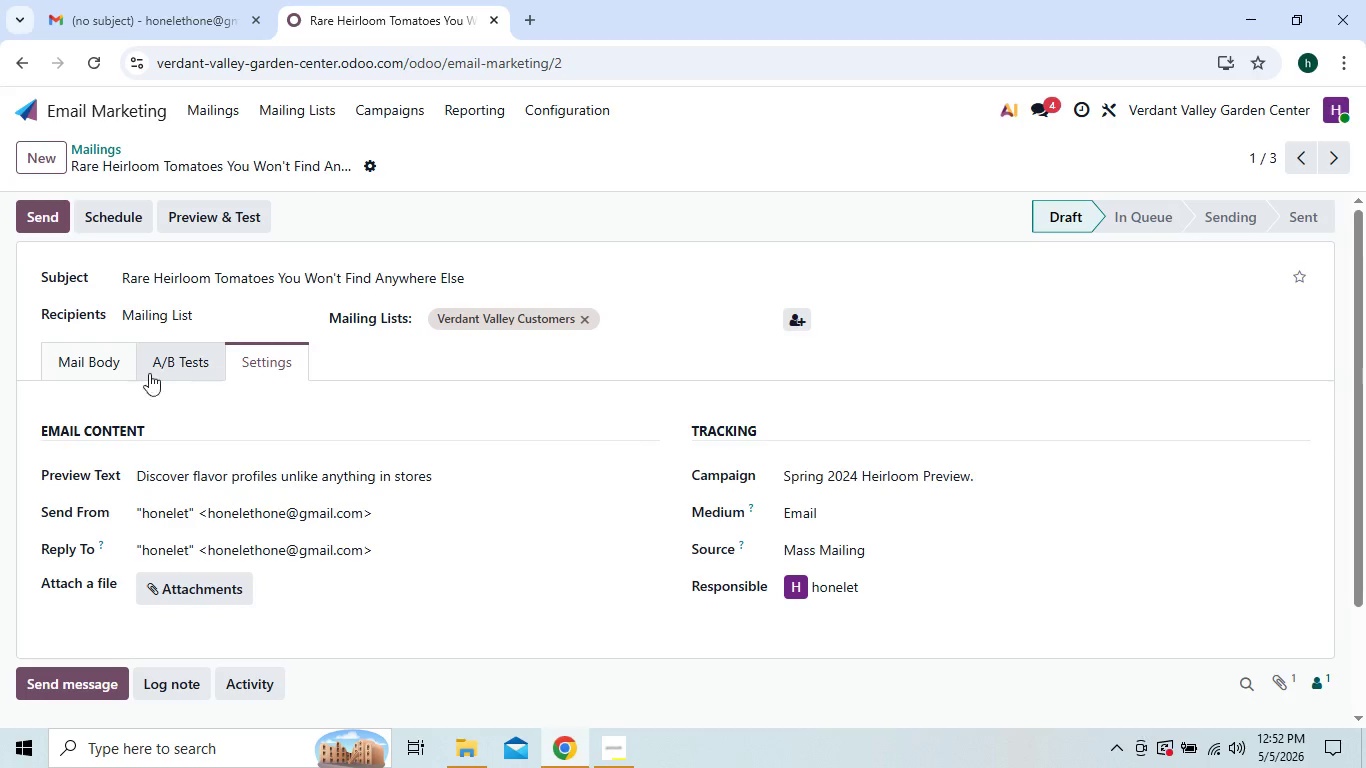 
left_click([112, 363])
 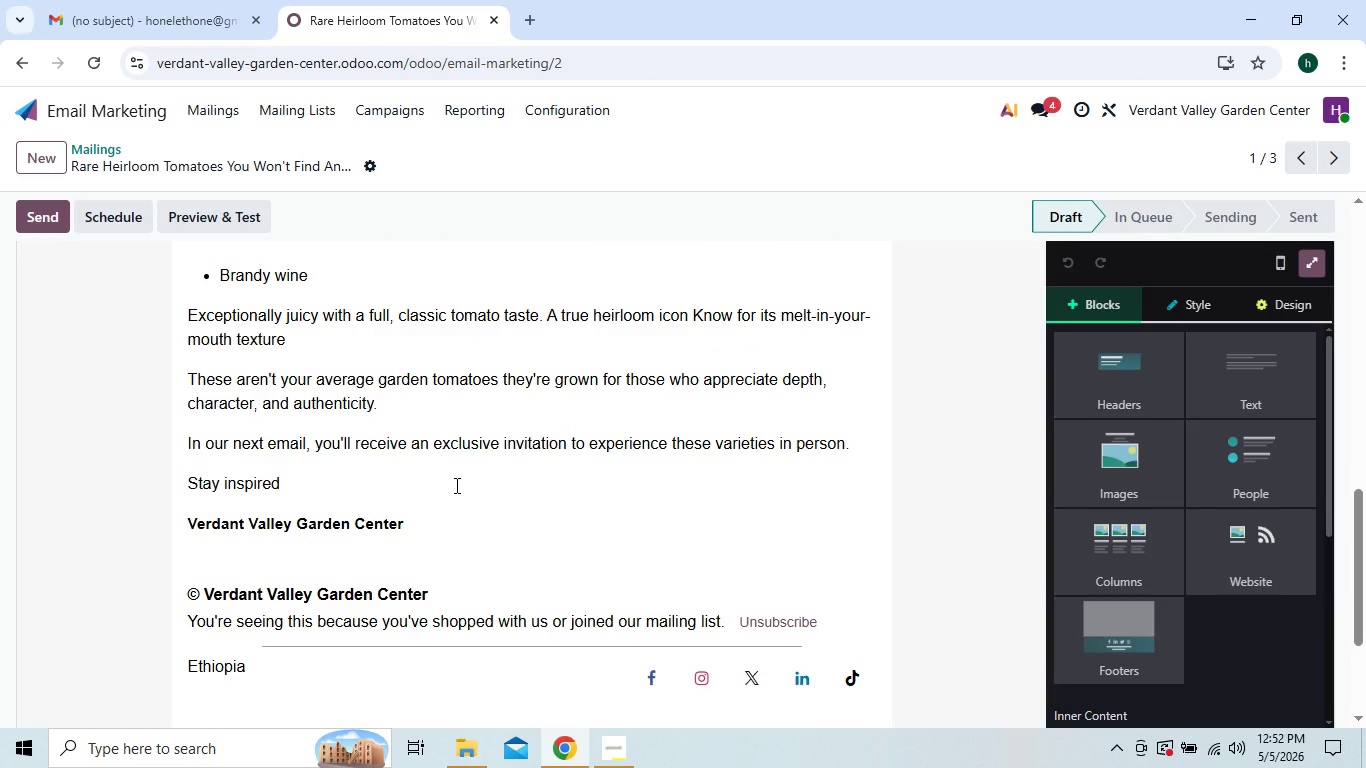 
wait(12.5)
 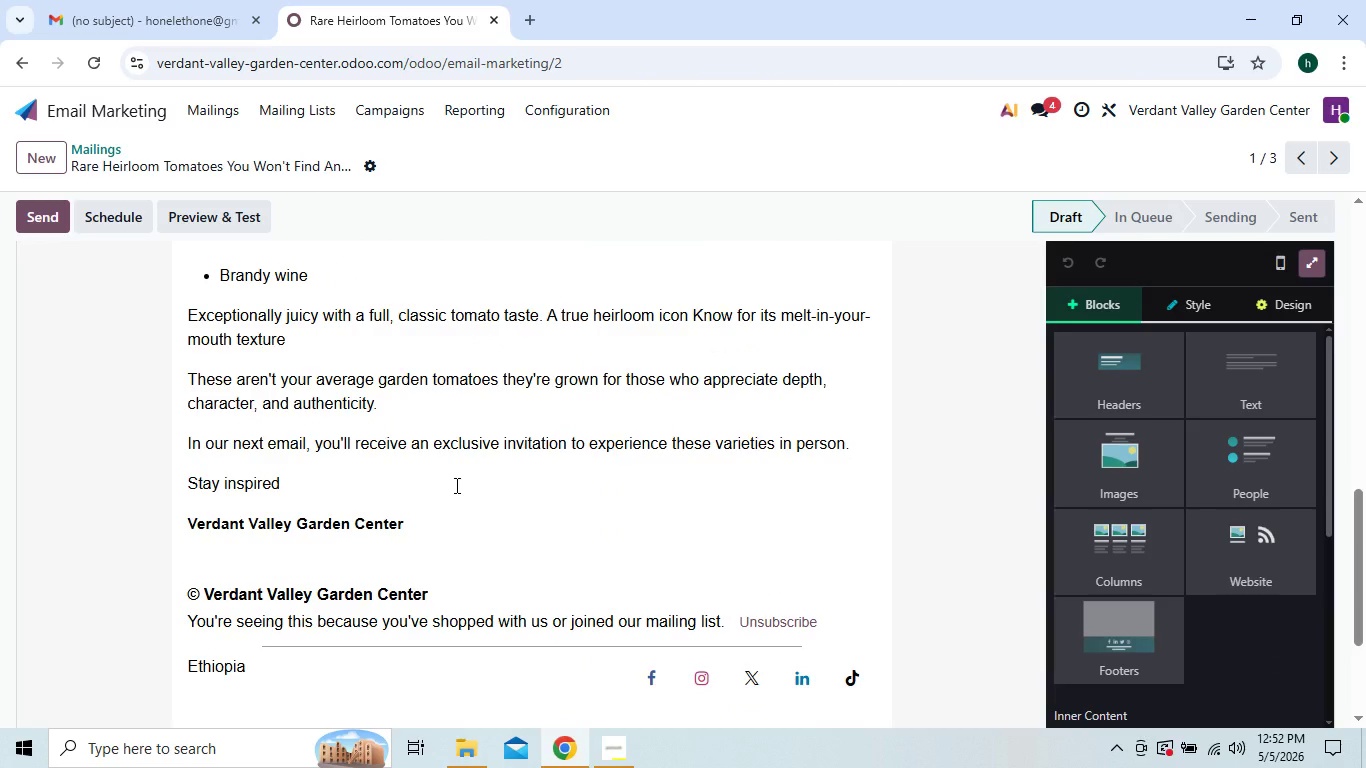 
left_click([1176, 298])
 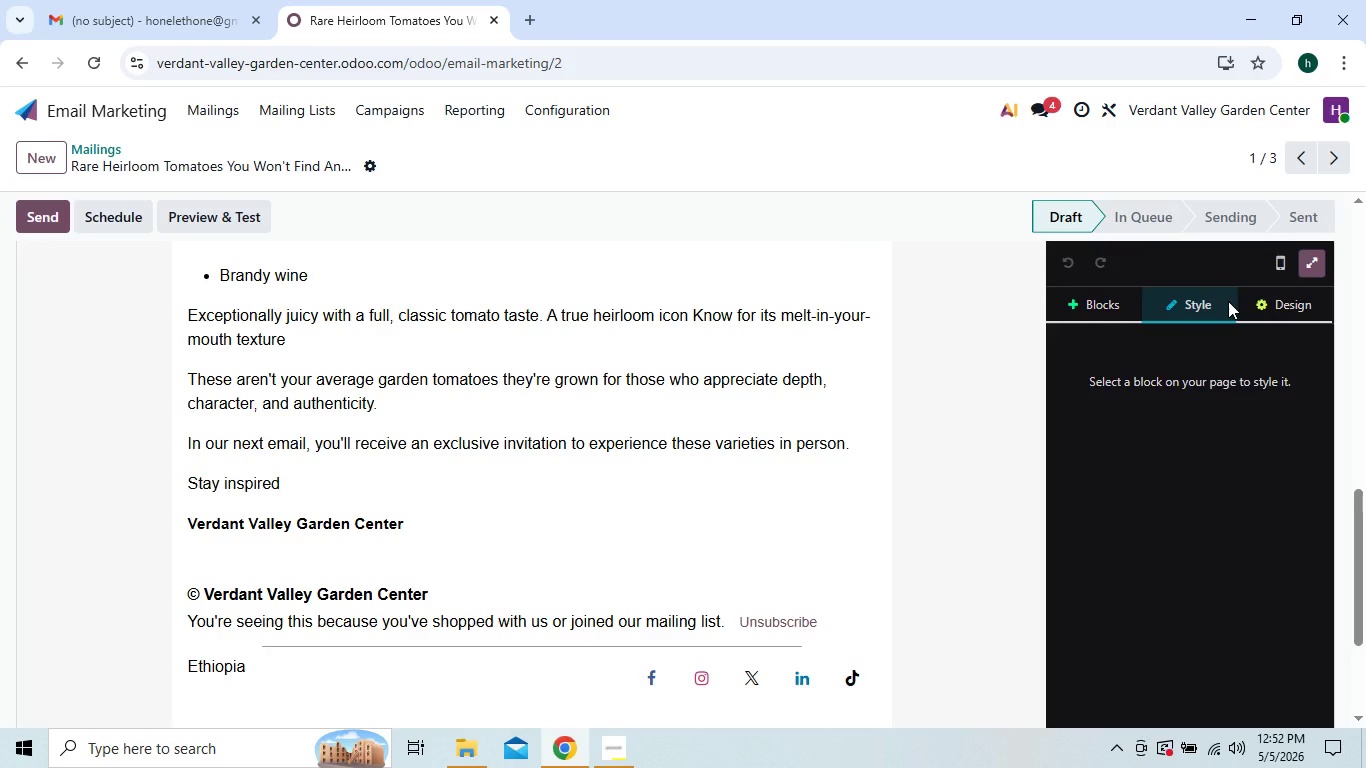 
left_click([1269, 304])
 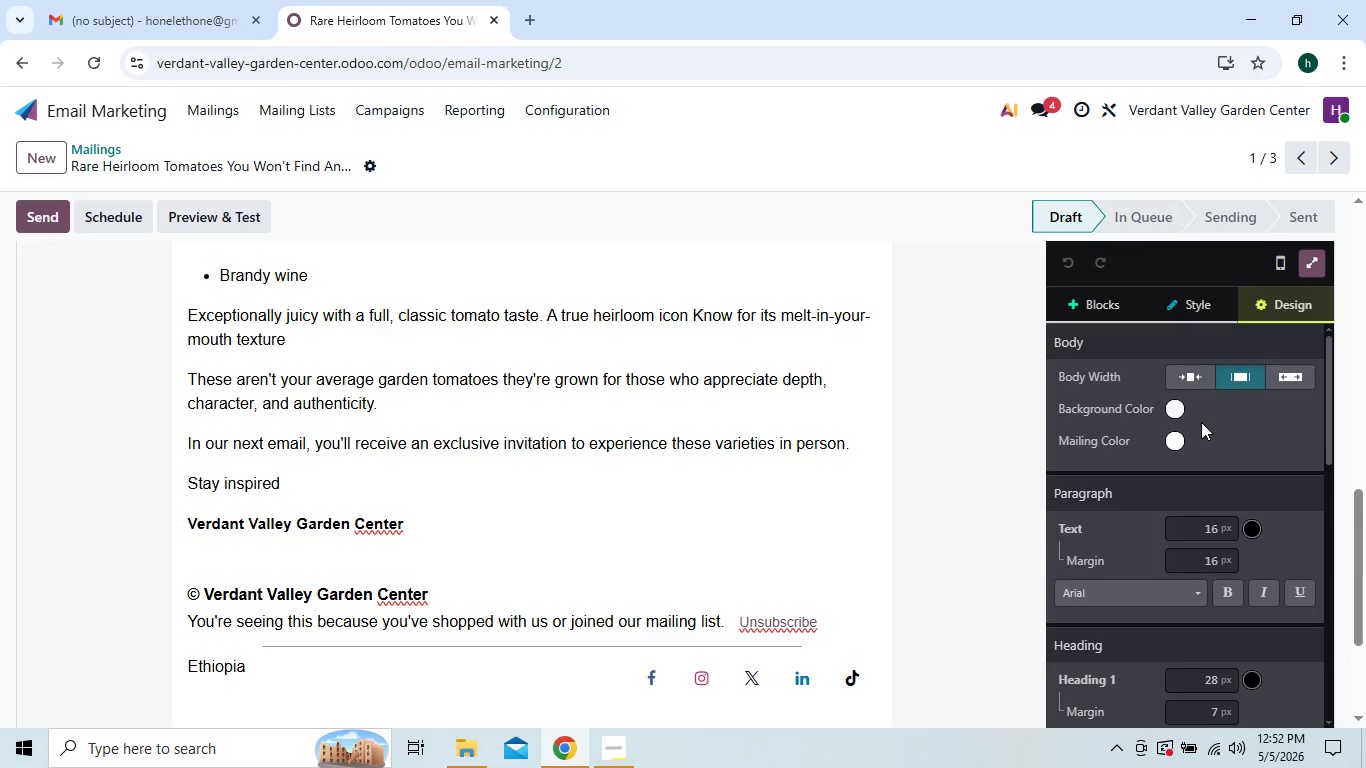 
wait(5.44)
 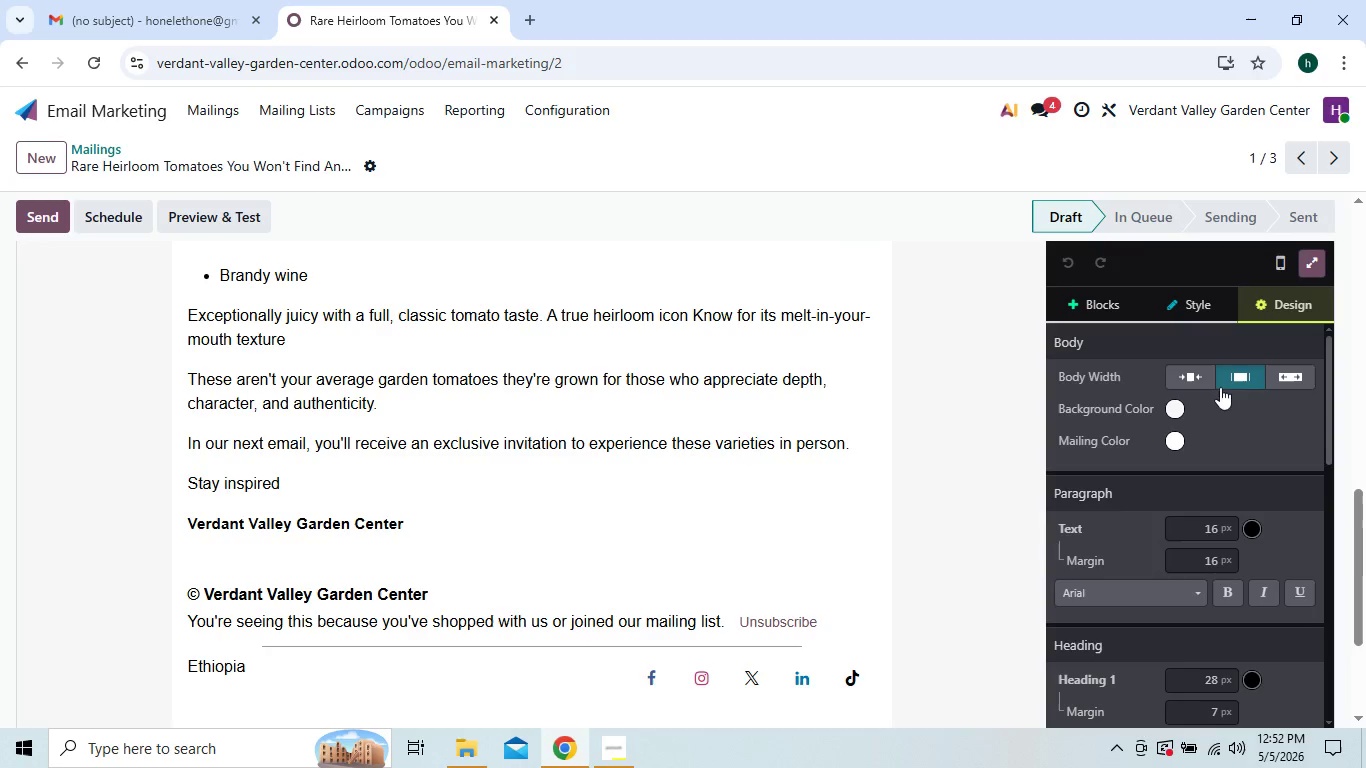 
left_click([1175, 409])
 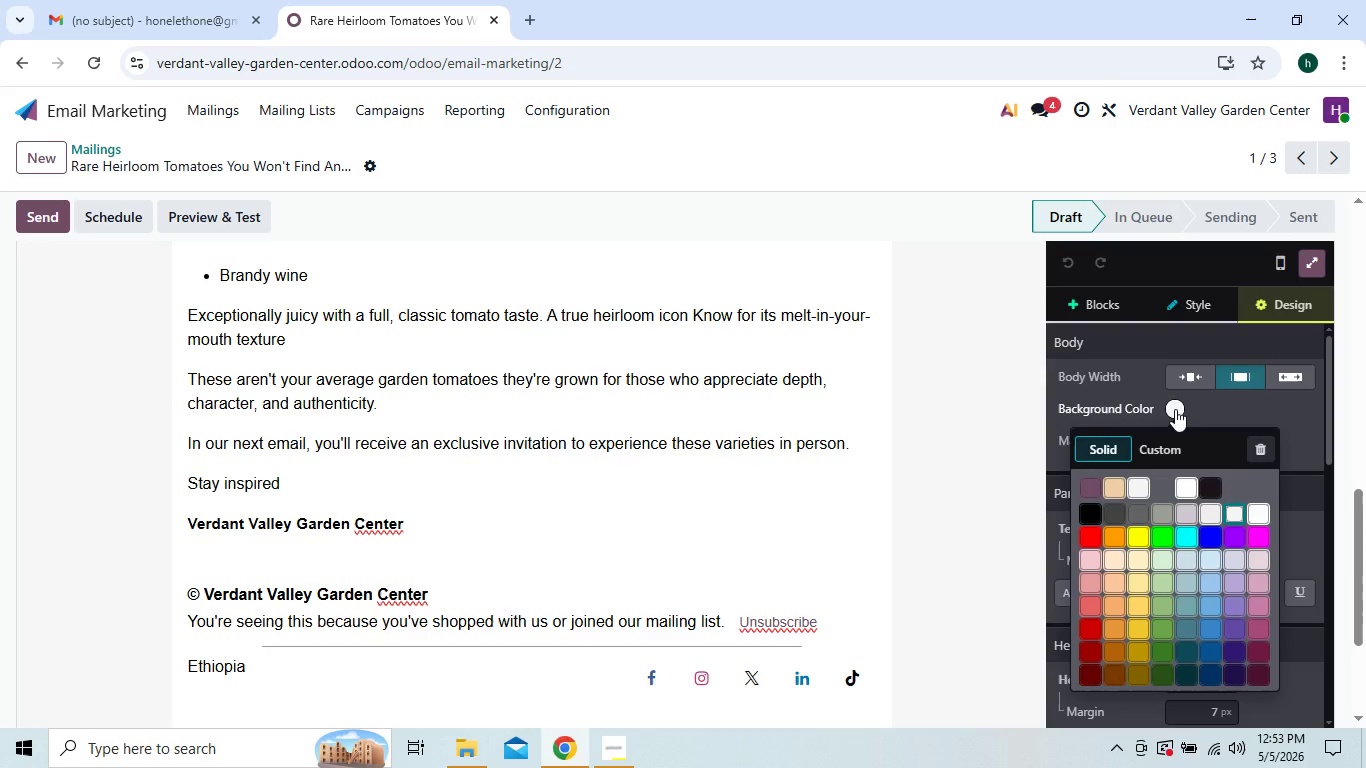 
left_click([1155, 453])
 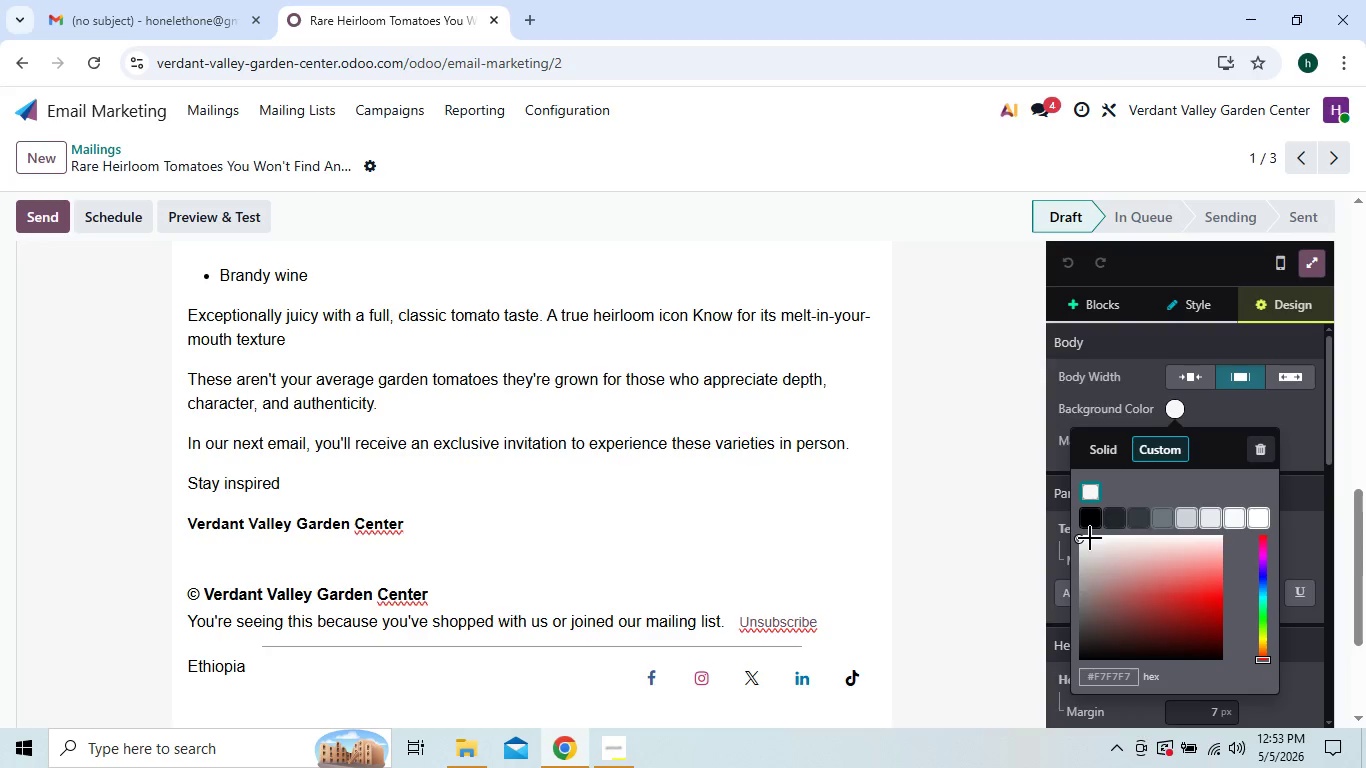 
left_click([1098, 488])
 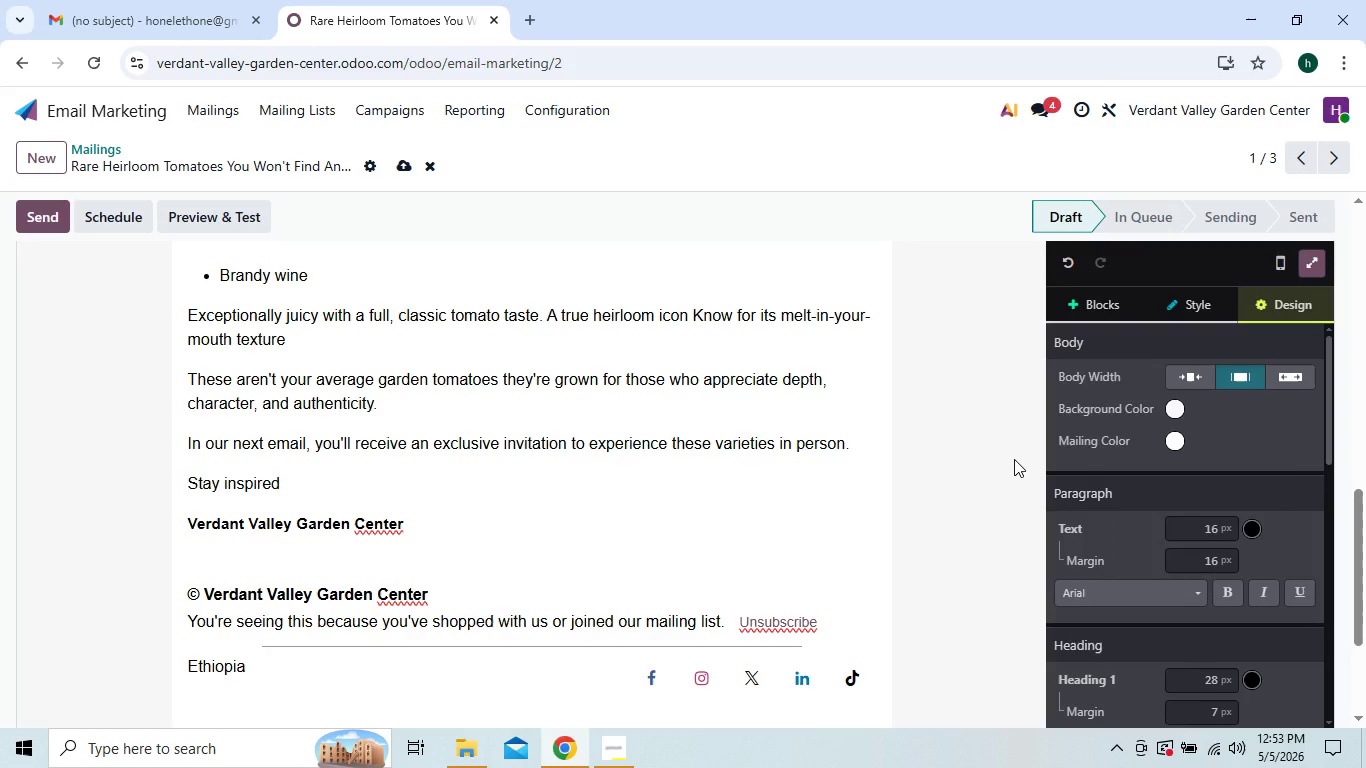 
wait(12.73)
 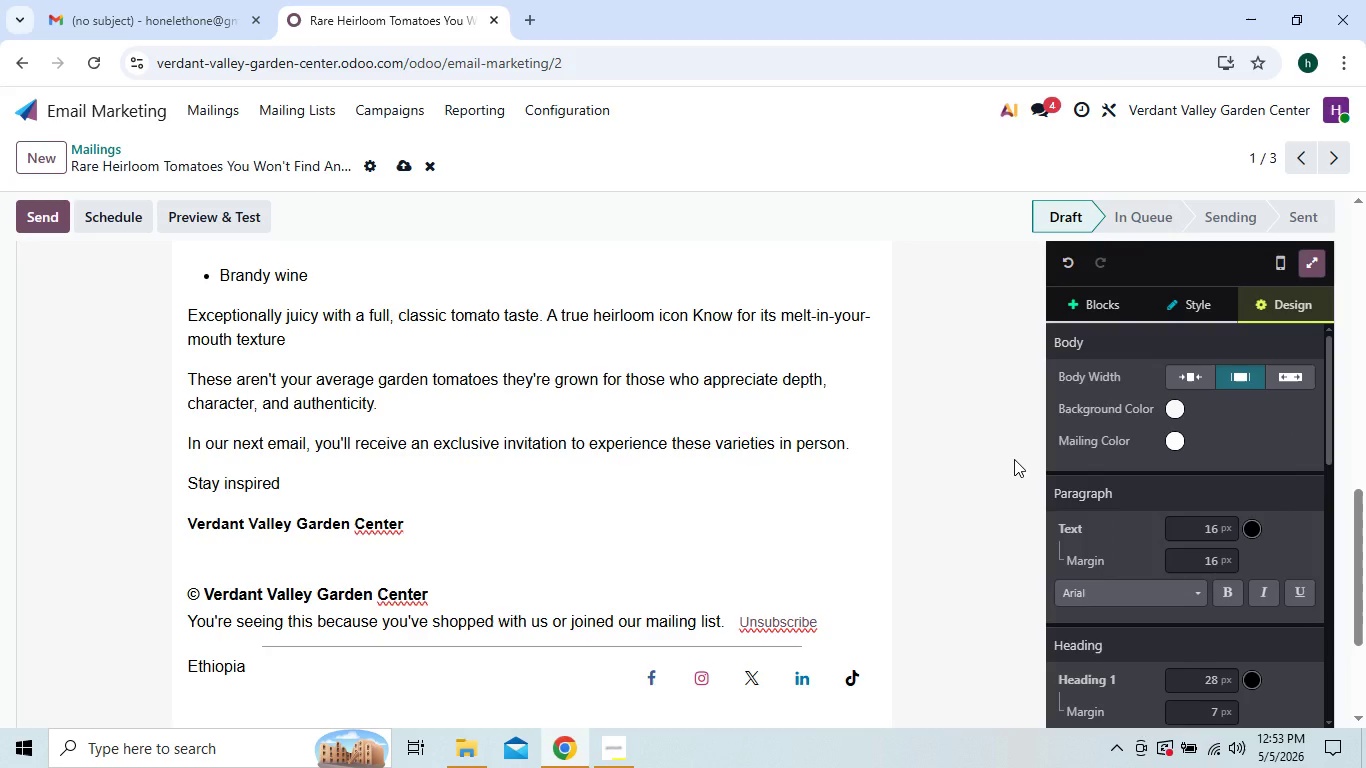 
left_click([1174, 447])
 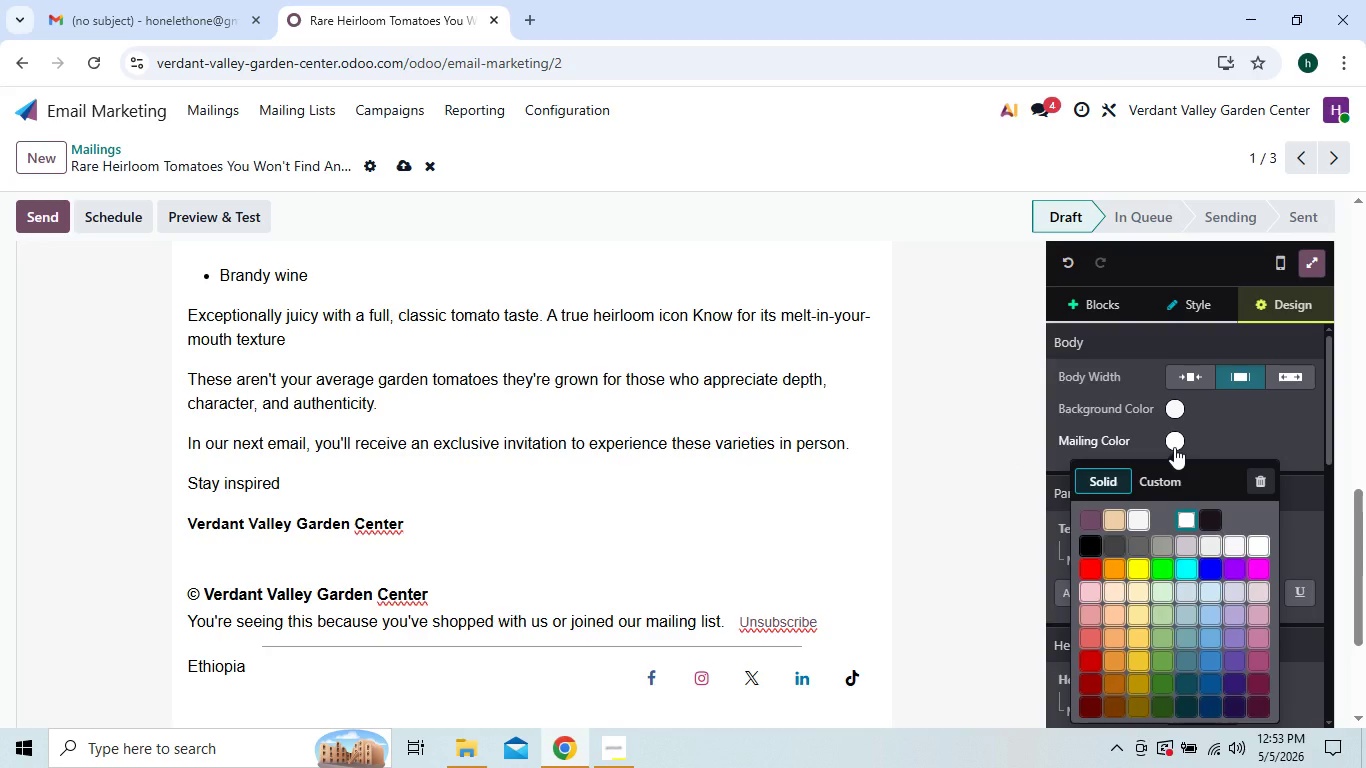 
wait(9.49)
 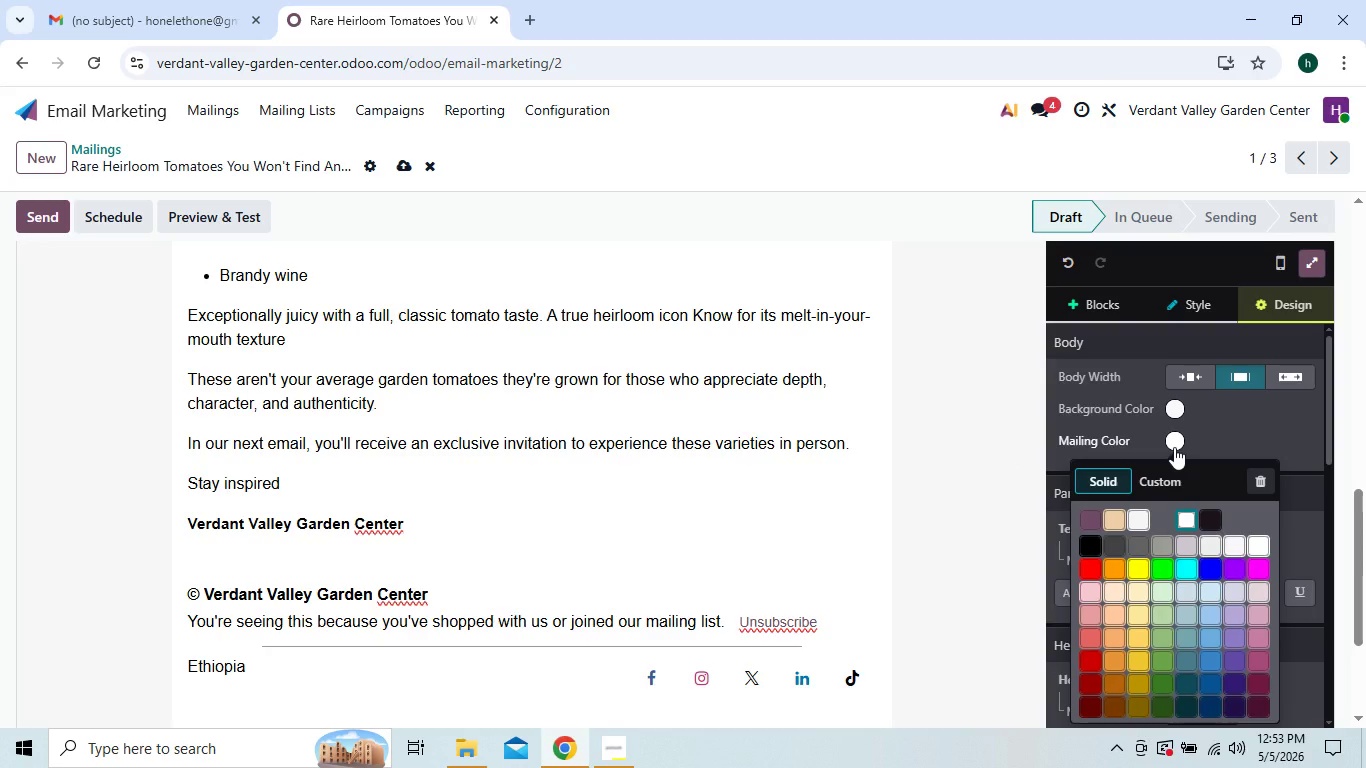 
left_click([1166, 481])
 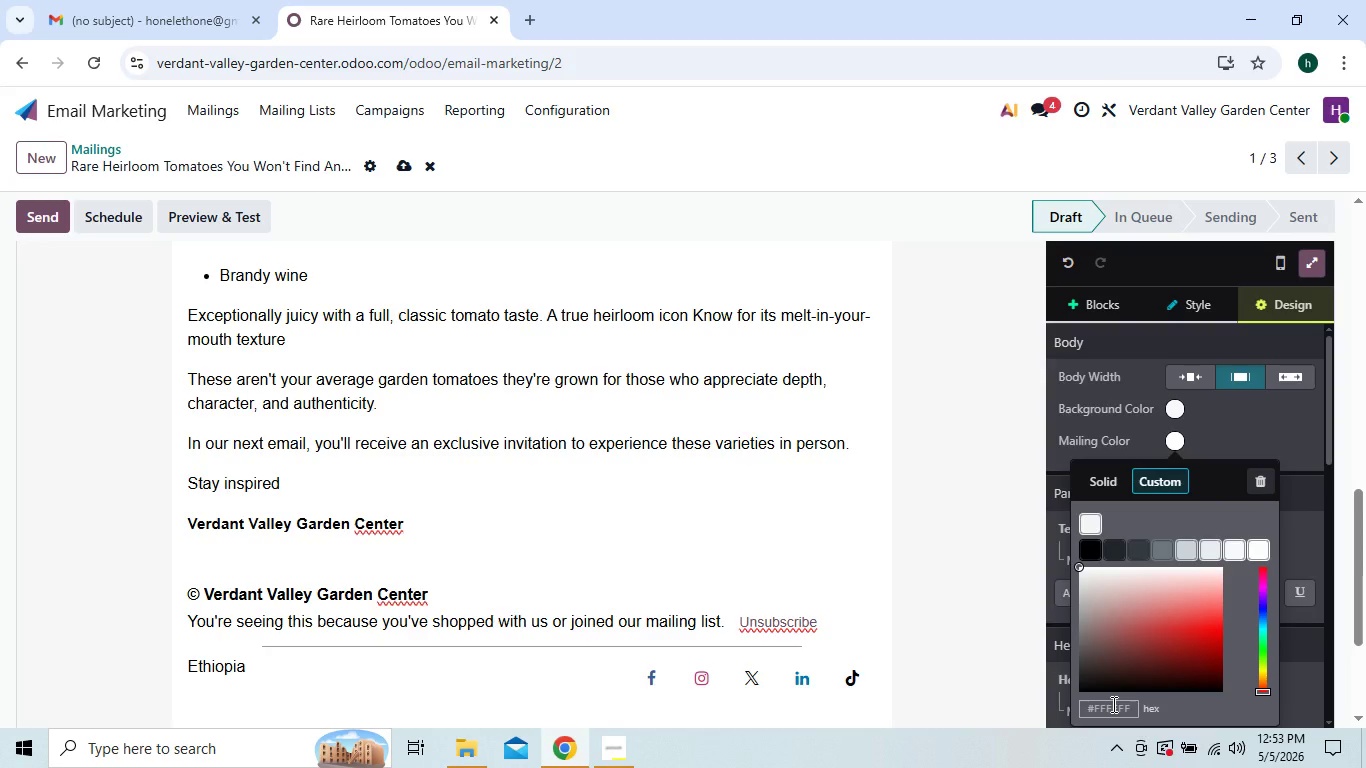 
left_click([1112, 704])
 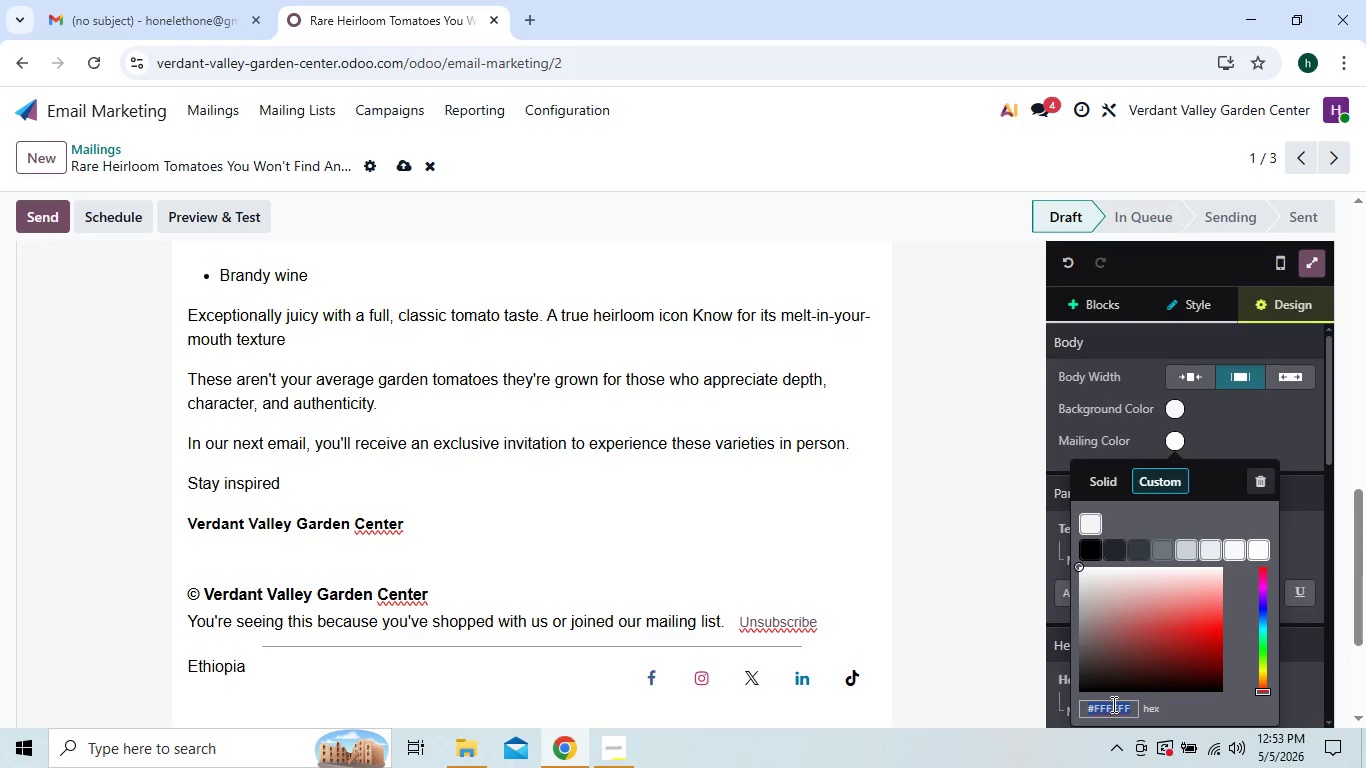 
type(faf9)
 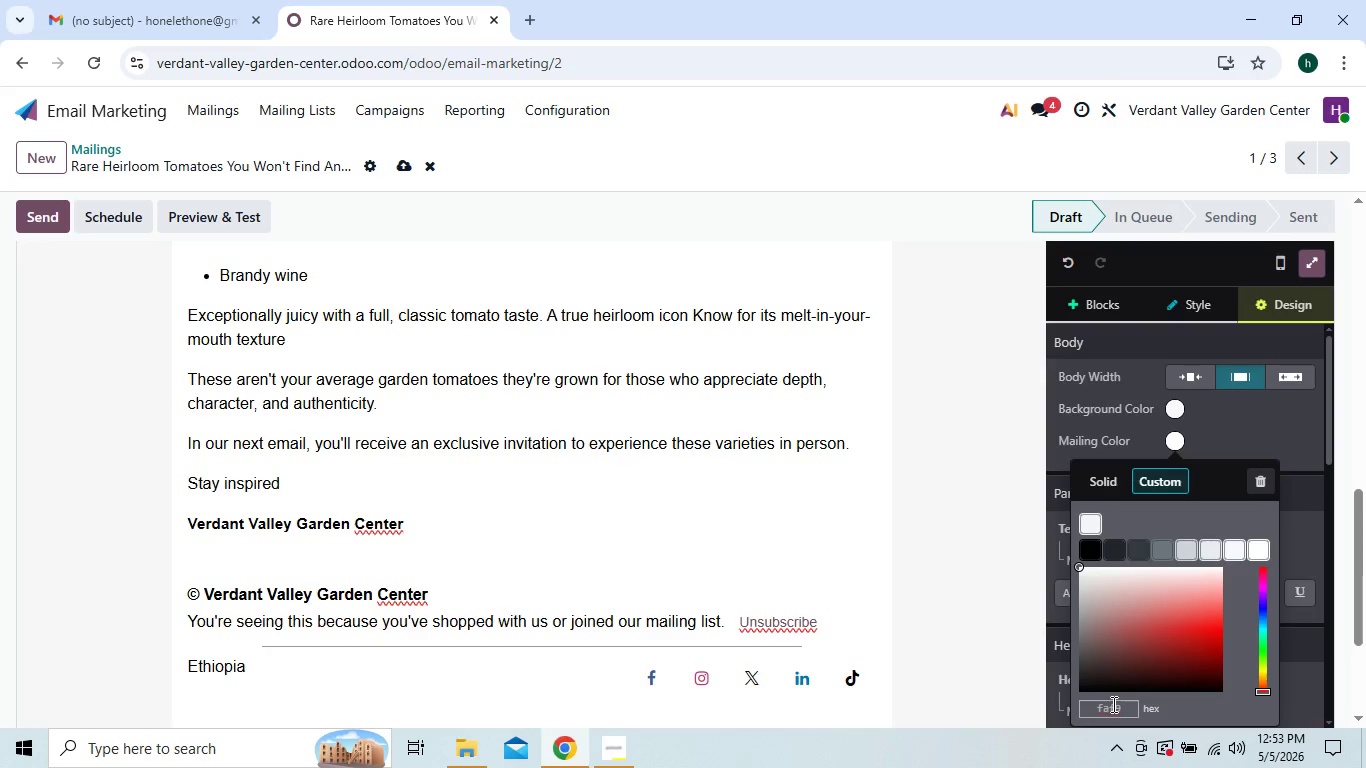 
type(f6)
 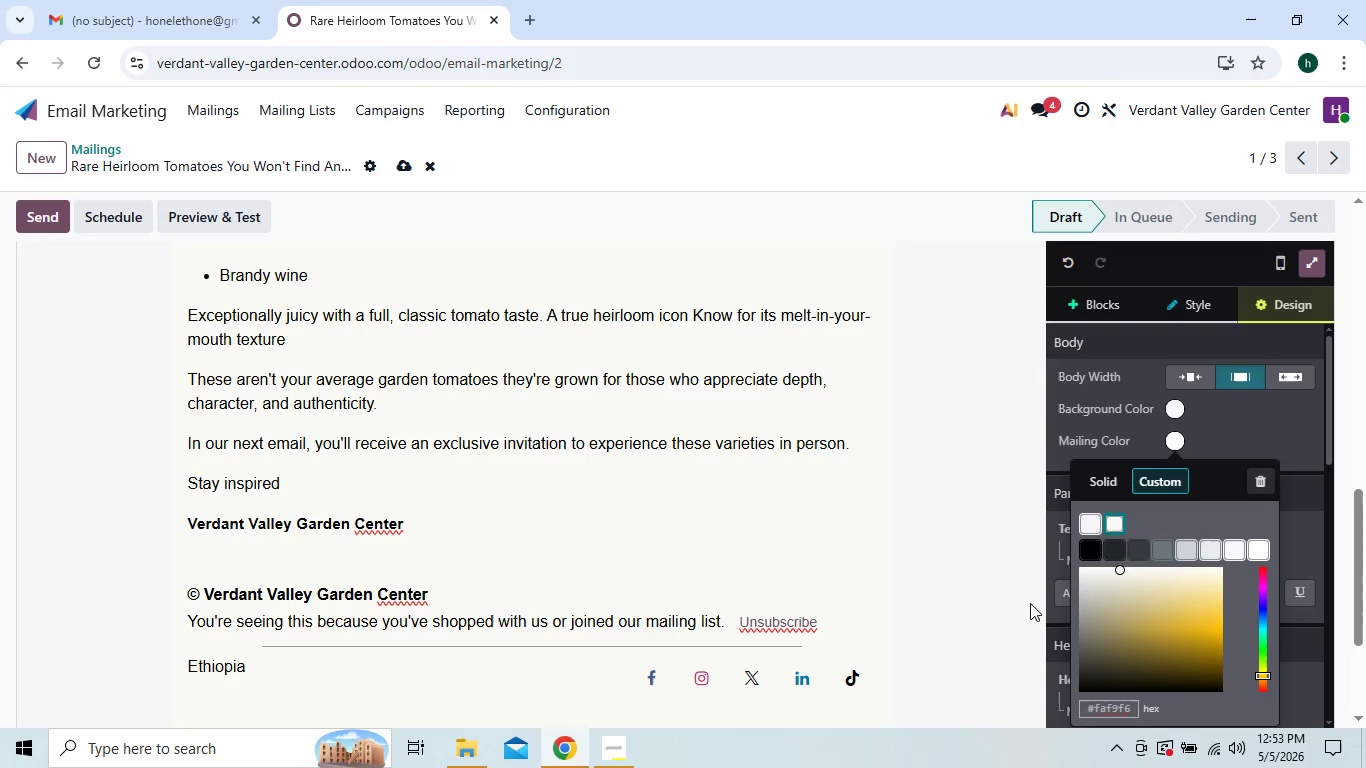 
left_click([964, 577])
 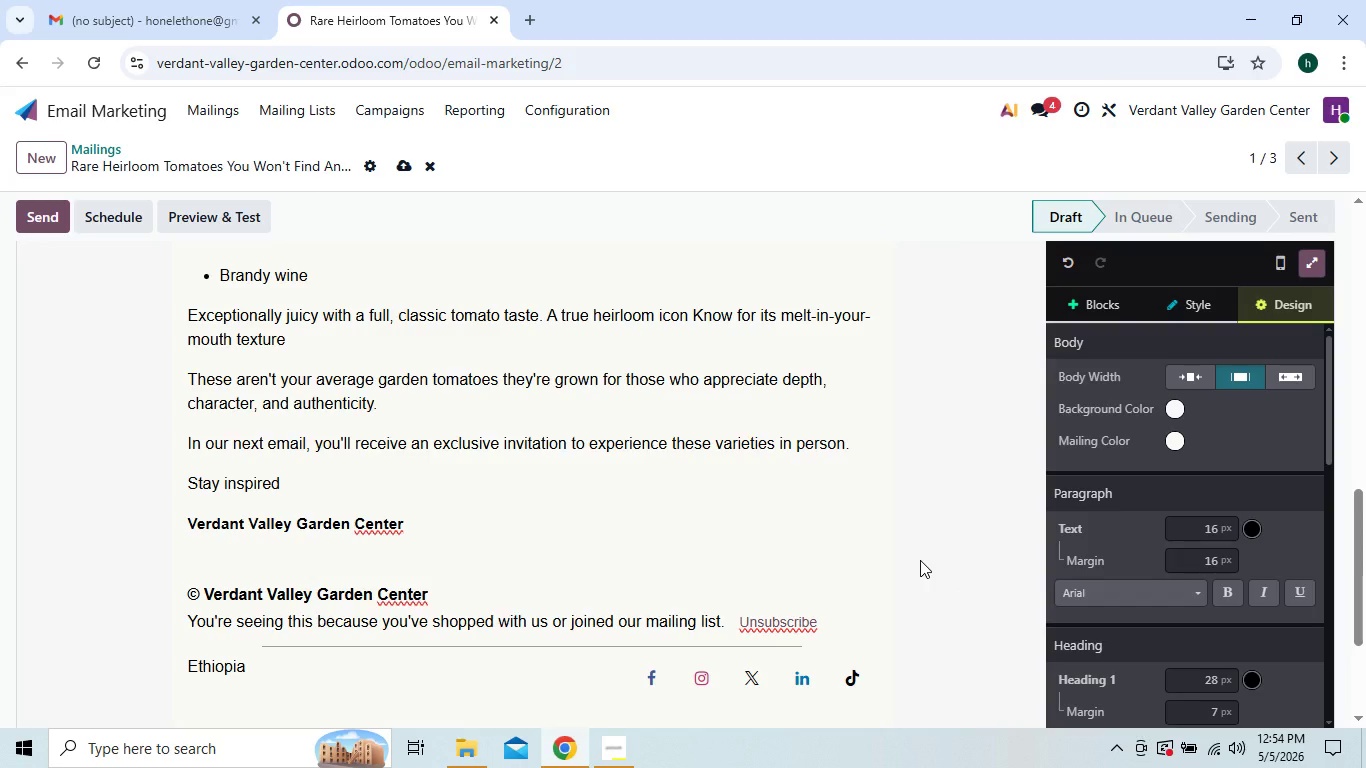 
wait(17.05)
 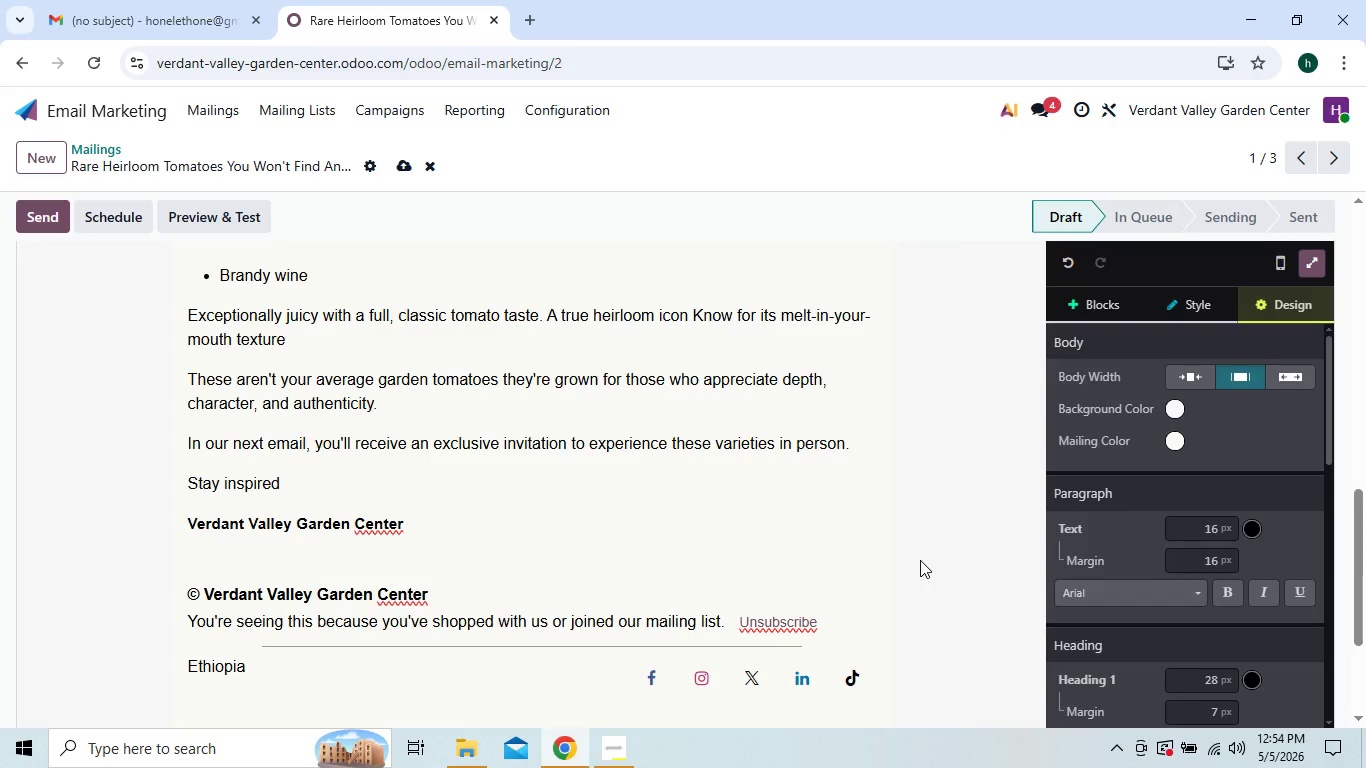 
left_click_drag(start_coordinate=[648, 342], to_coordinate=[646, 334])
 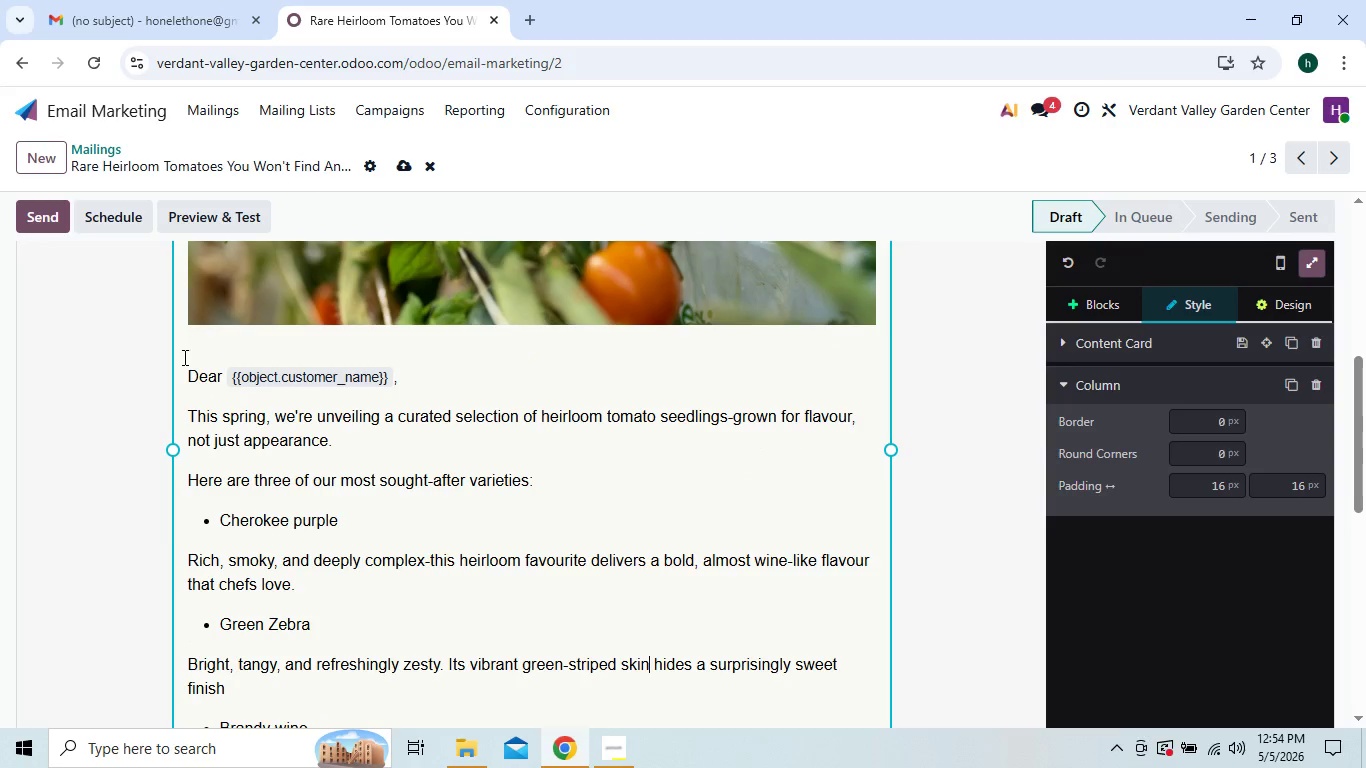 
left_click_drag(start_coordinate=[186, 371], to_coordinate=[603, 306])
 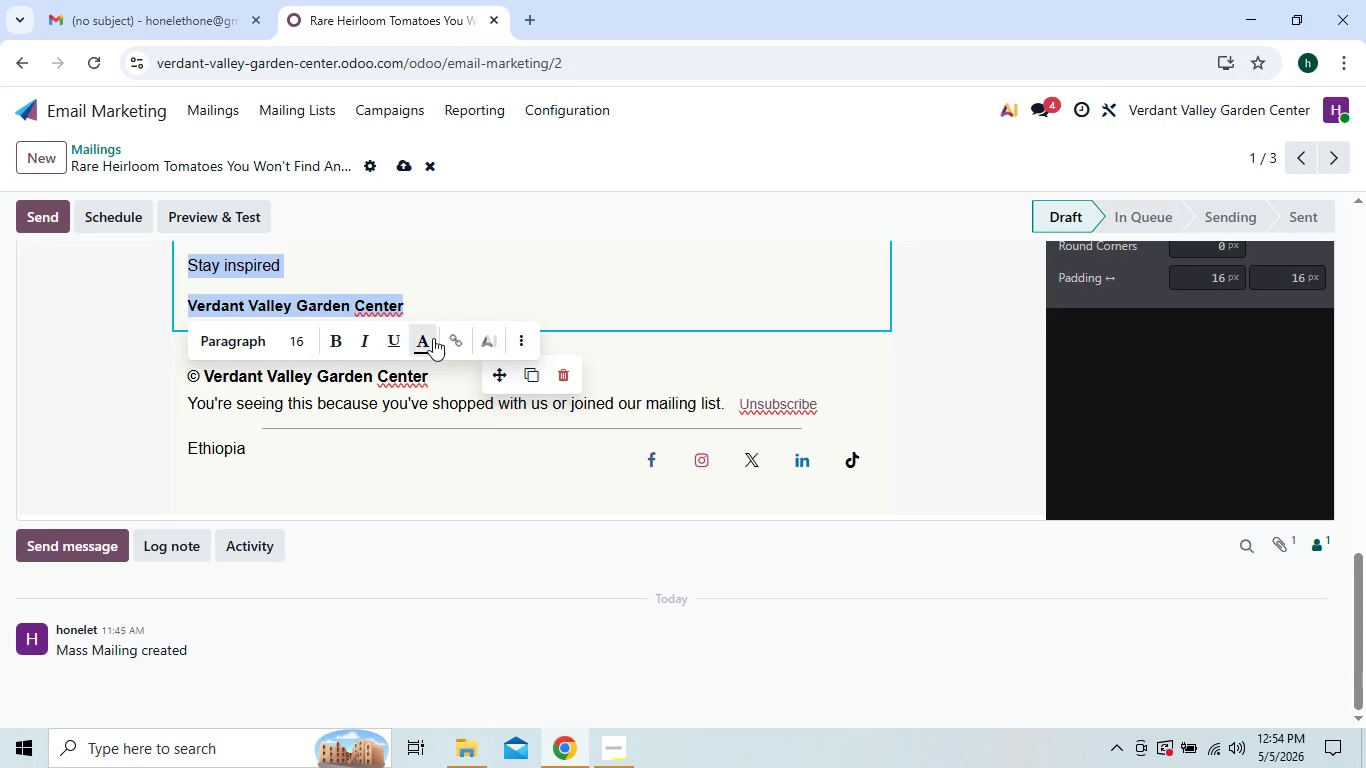 
left_click([432, 338])
 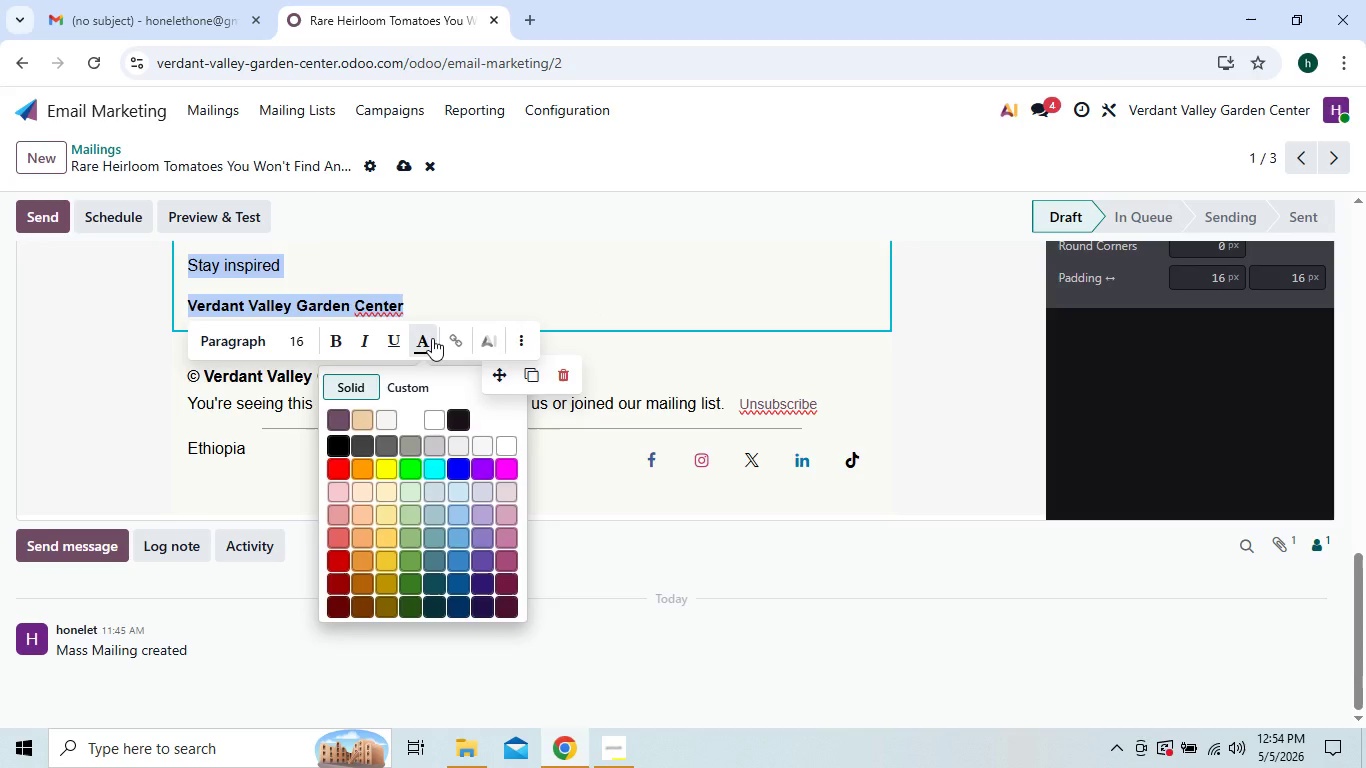 
wait(5.61)
 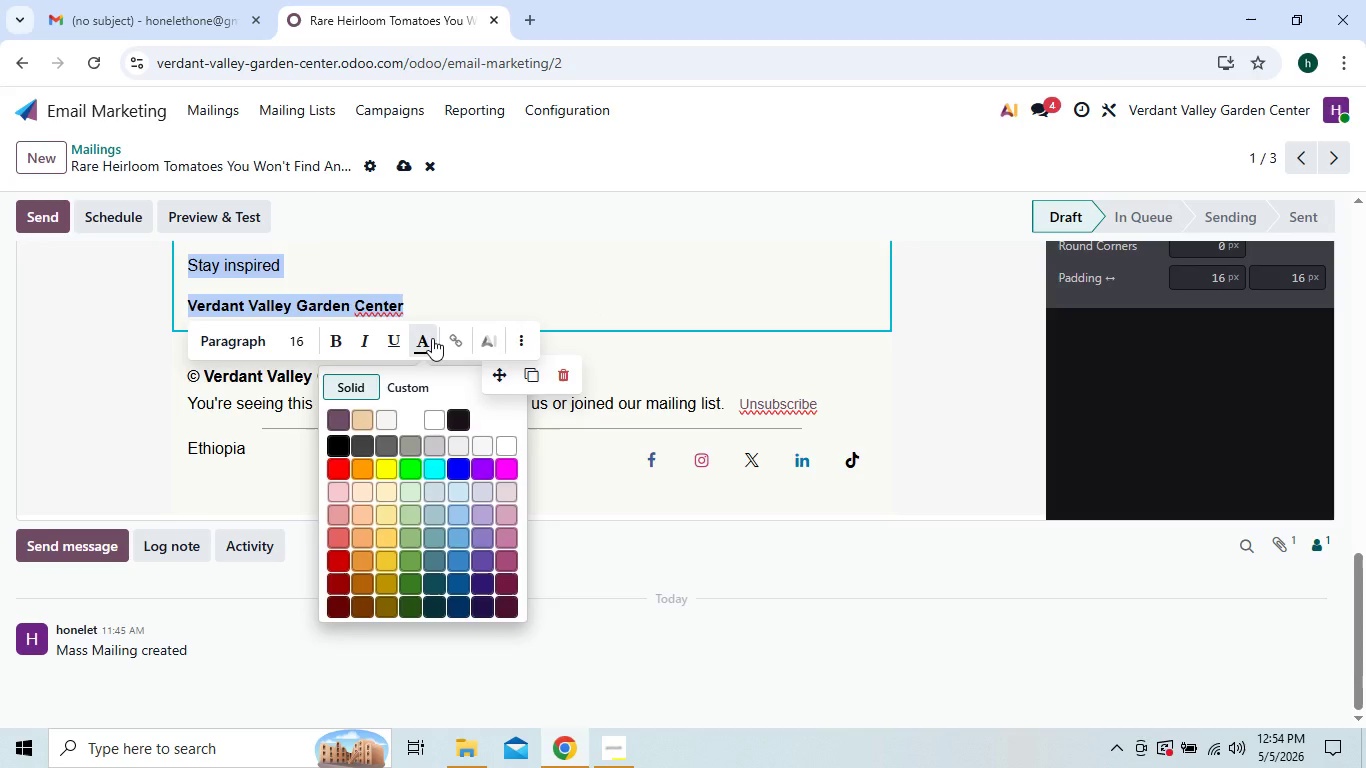 
type(2b)
 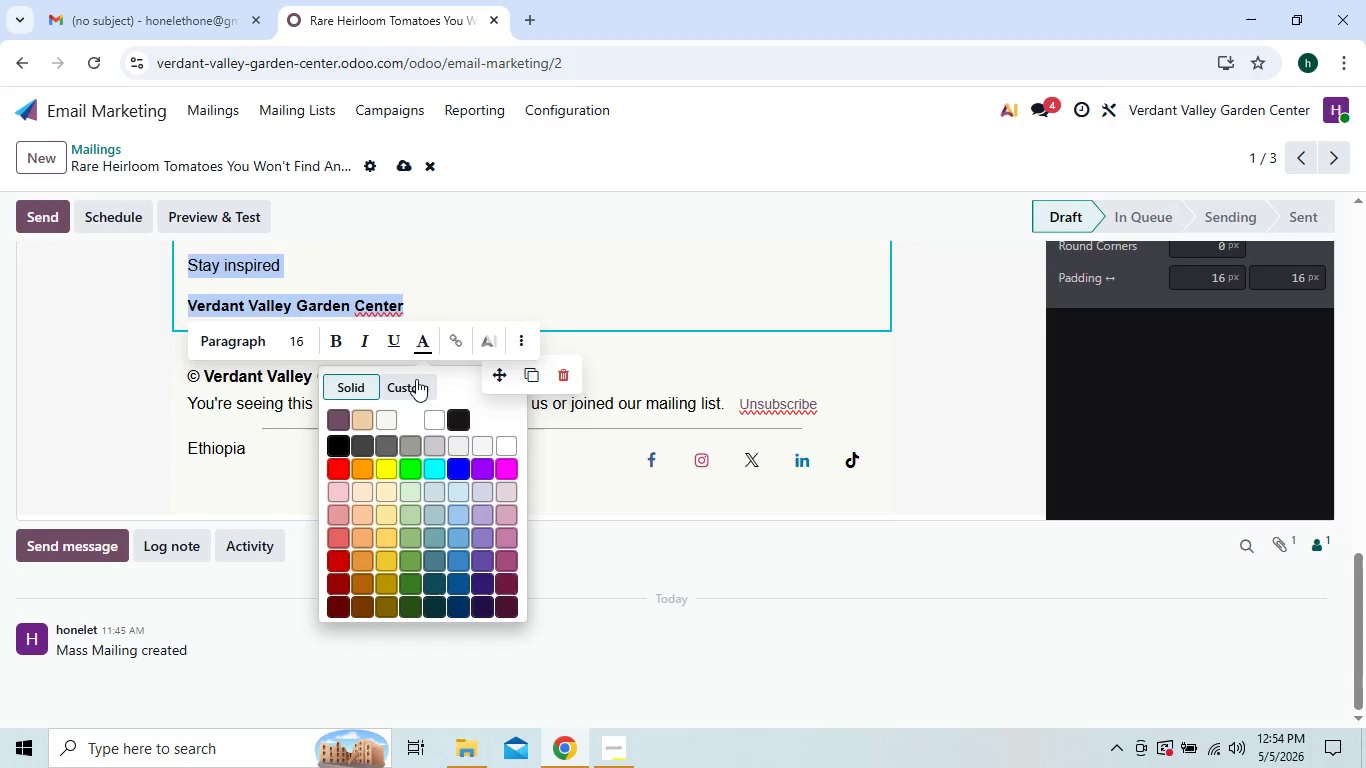 
left_click([415, 383])
 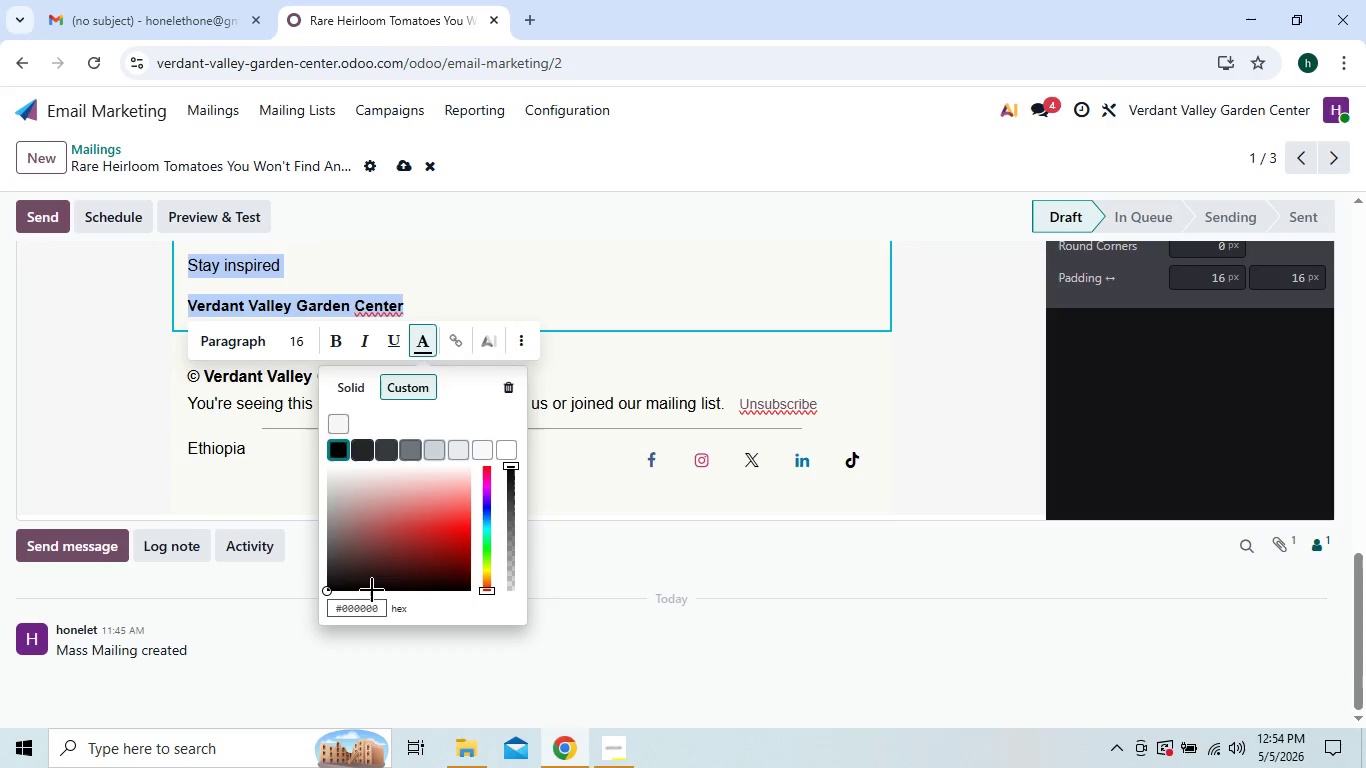 
left_click([371, 606])
 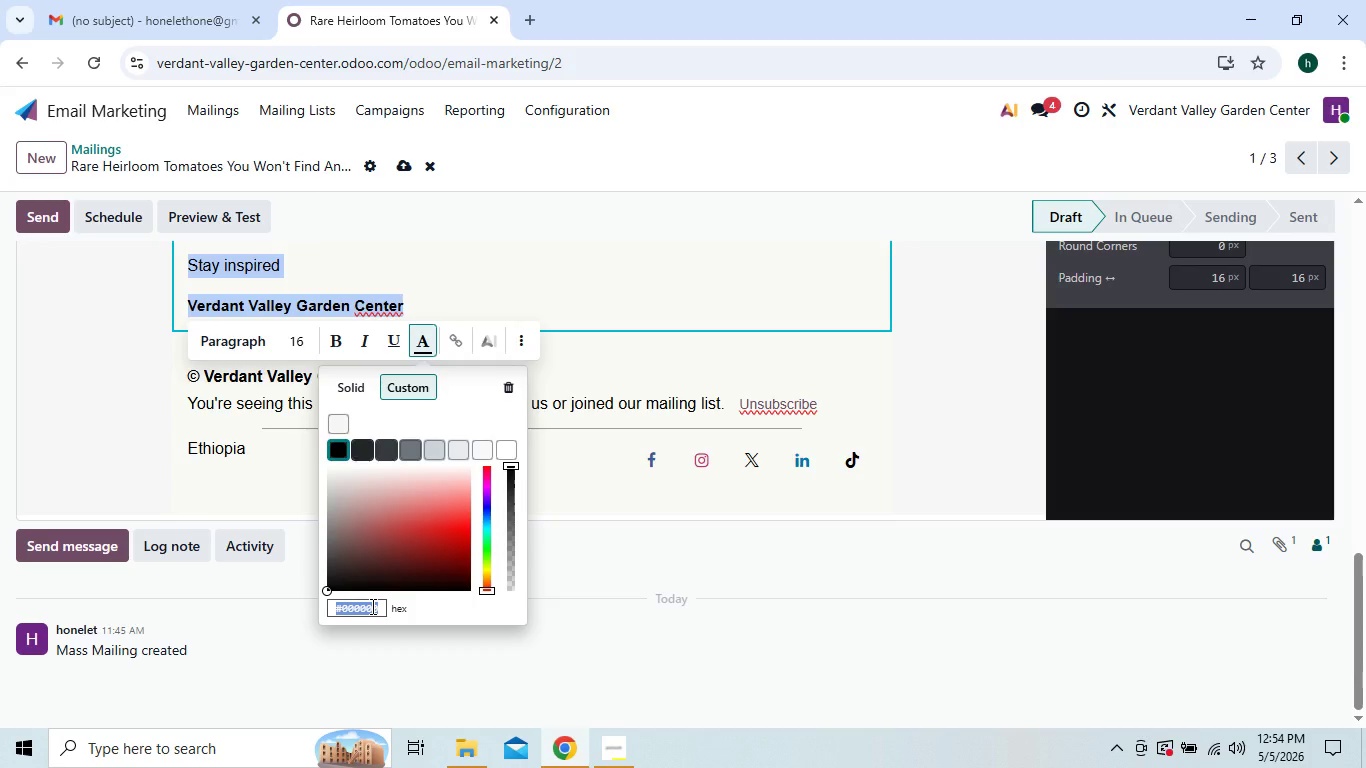 
type(2b2b2b)
 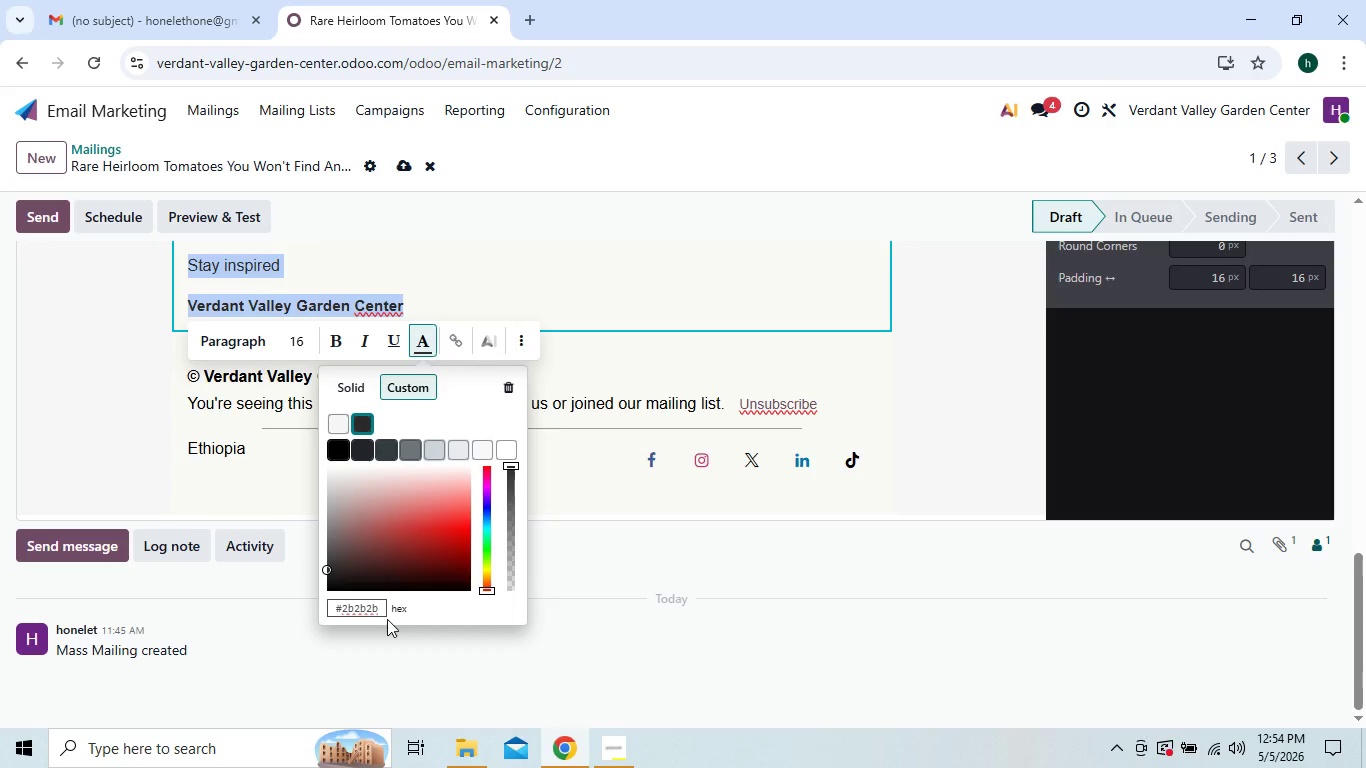 
left_click([387, 619])
 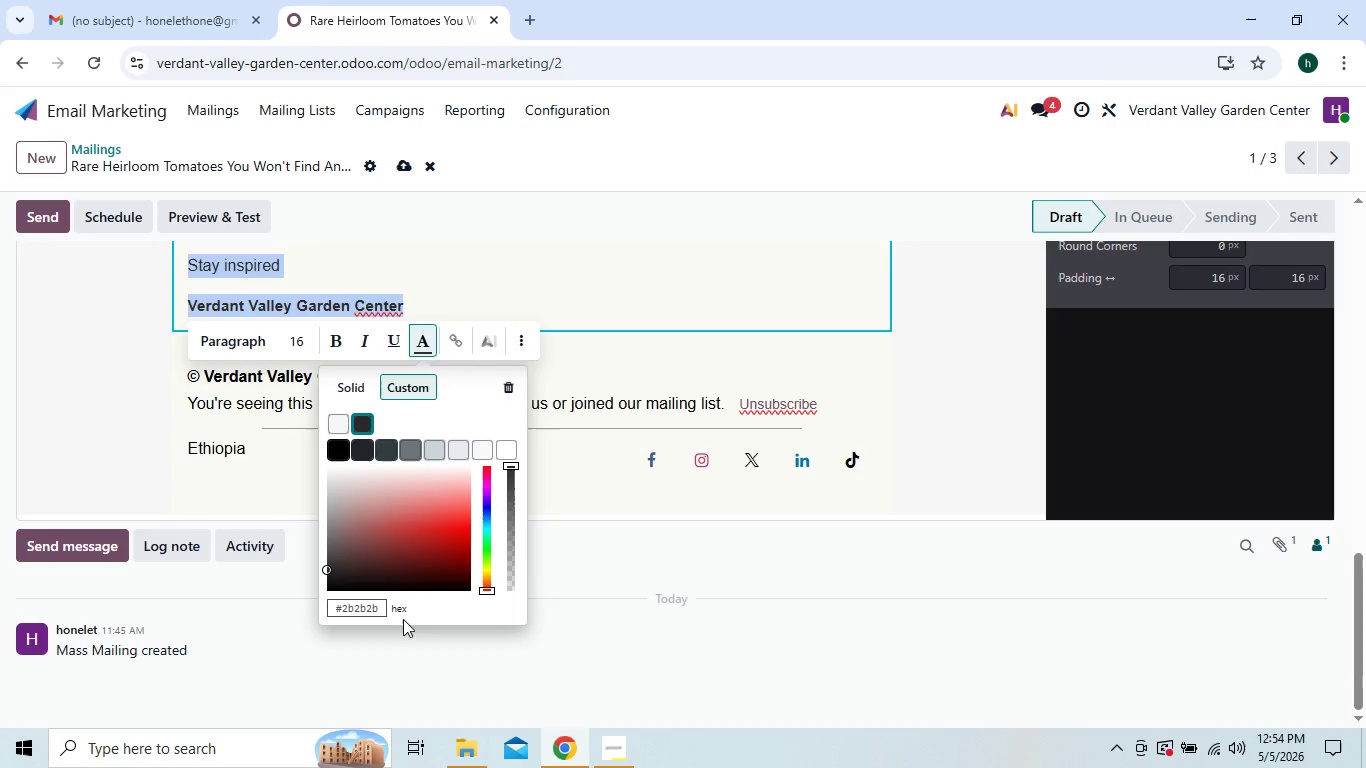 
left_click([412, 621])
 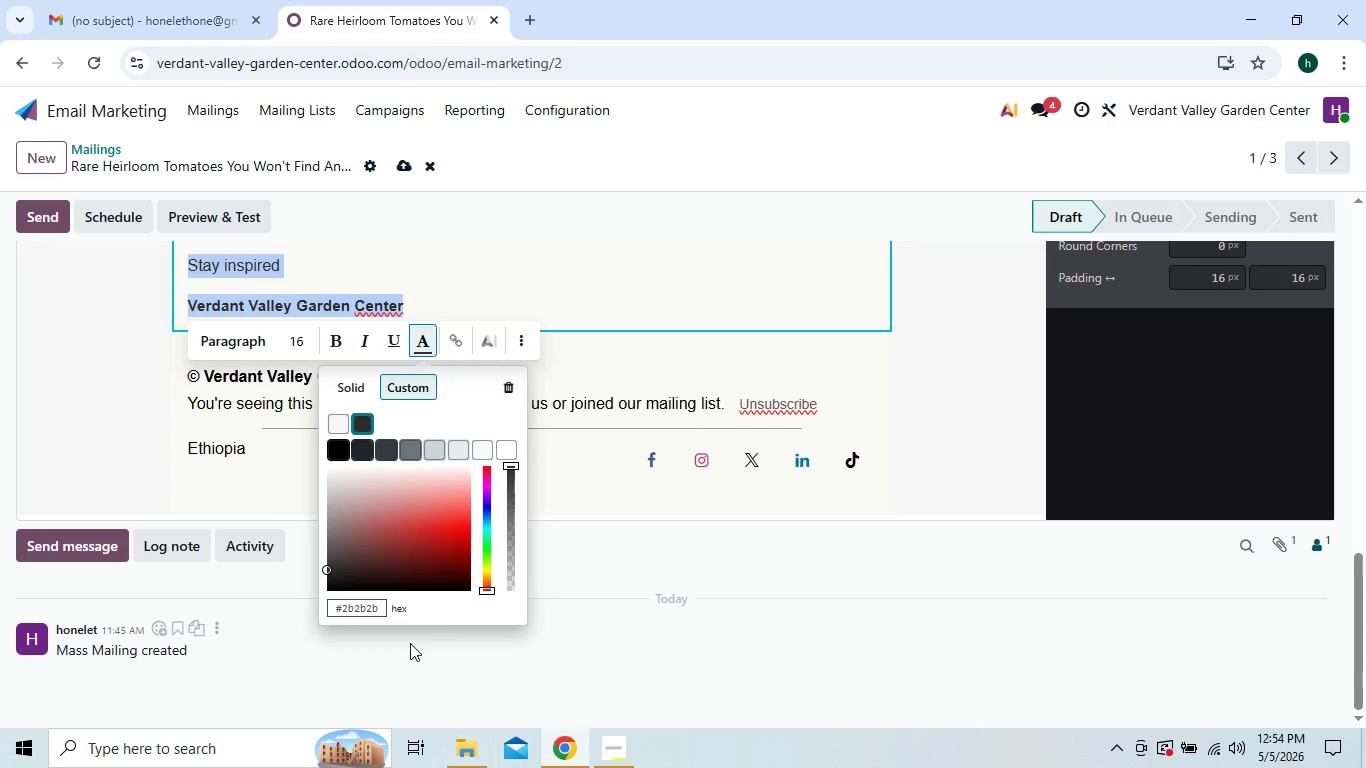 
left_click([410, 643])
 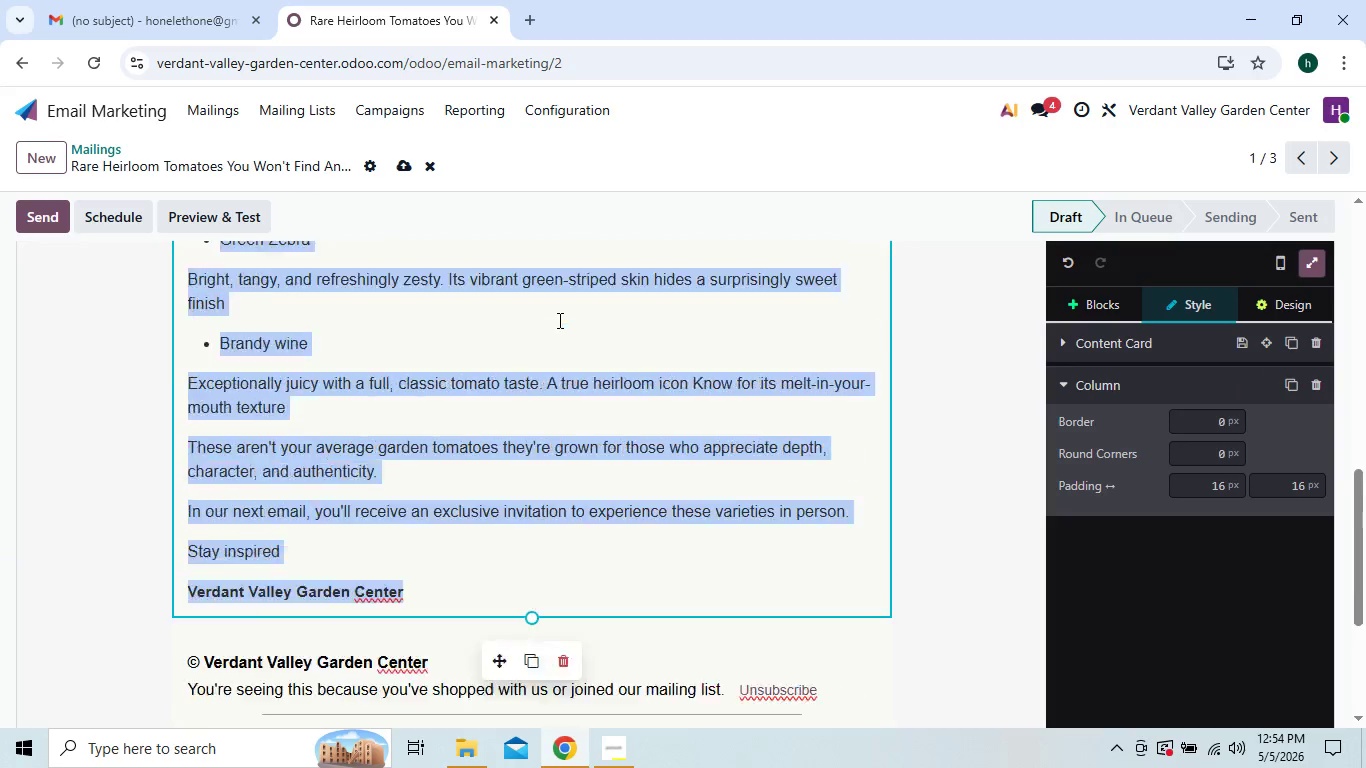 
left_click([542, 369])
 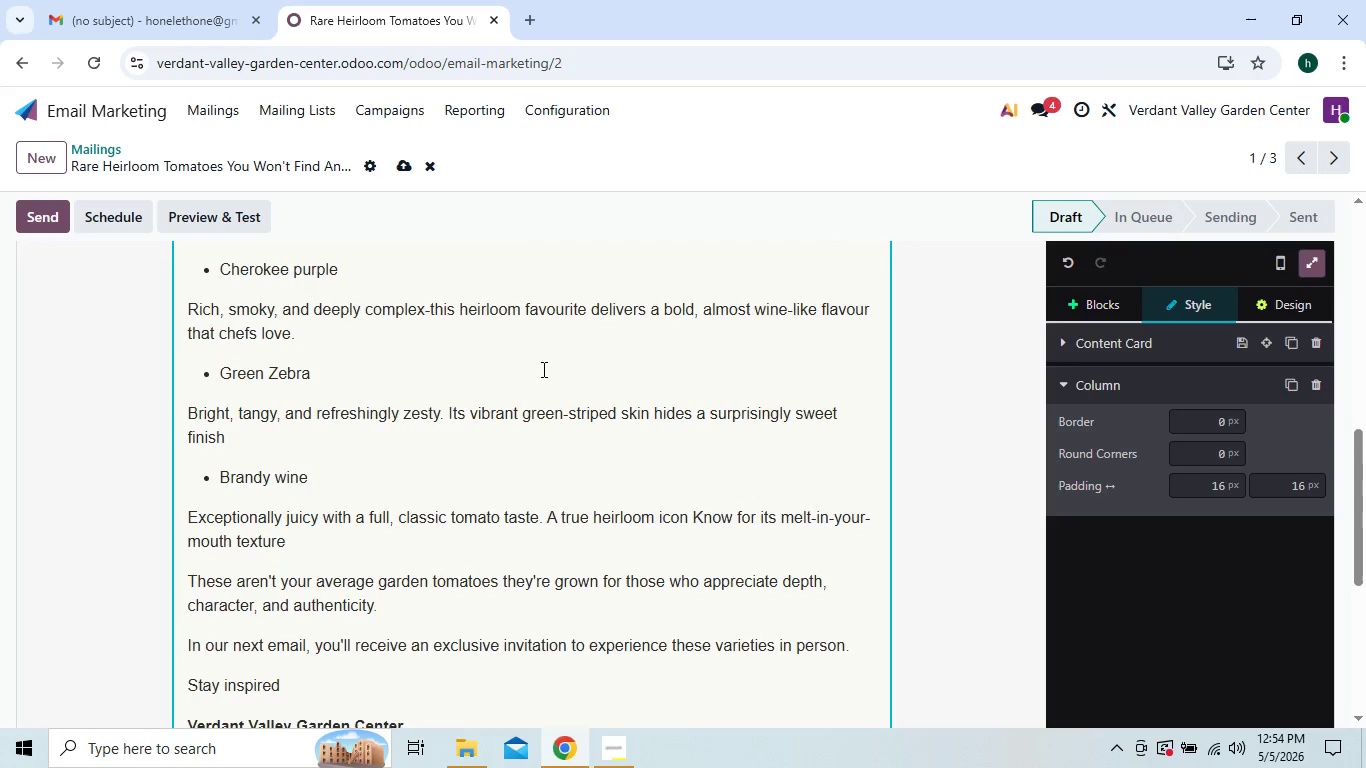 
mouse_move([516, 515])
 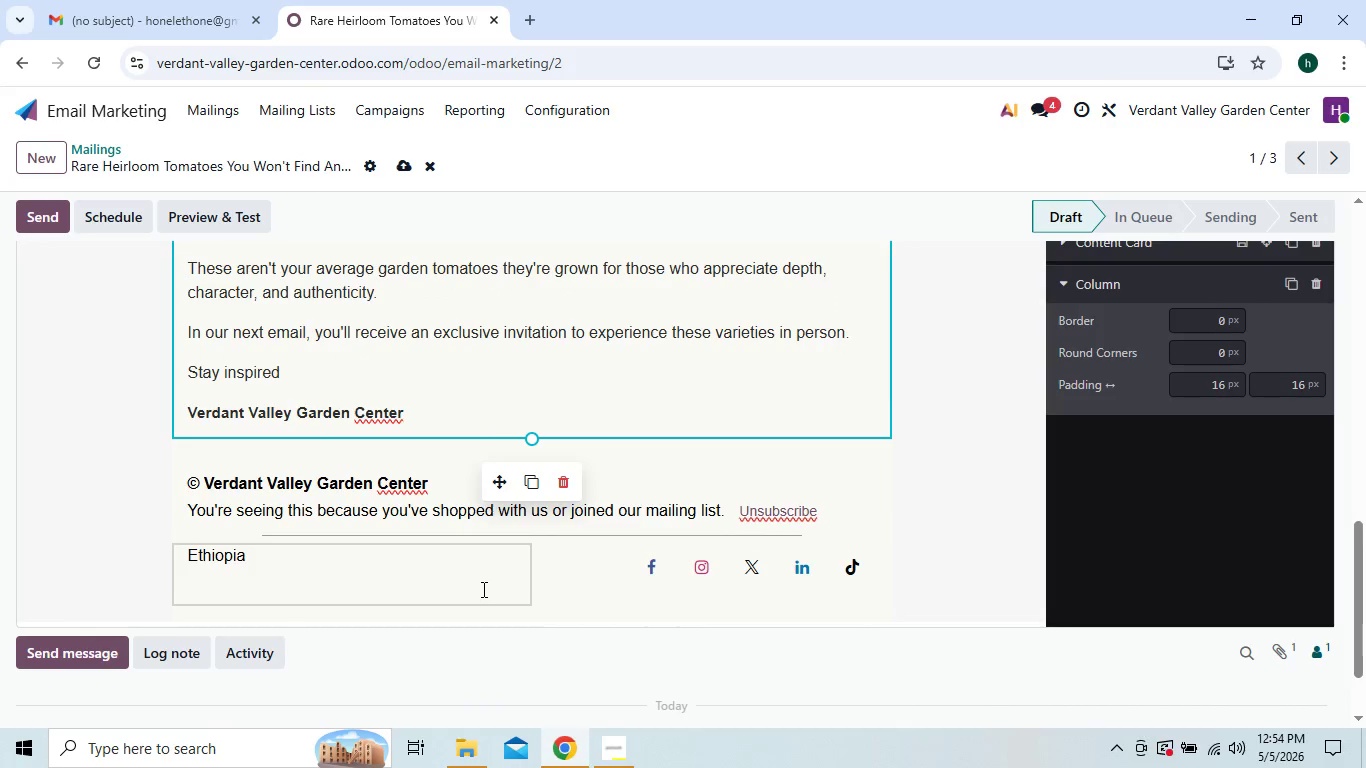 
left_click([482, 589])
 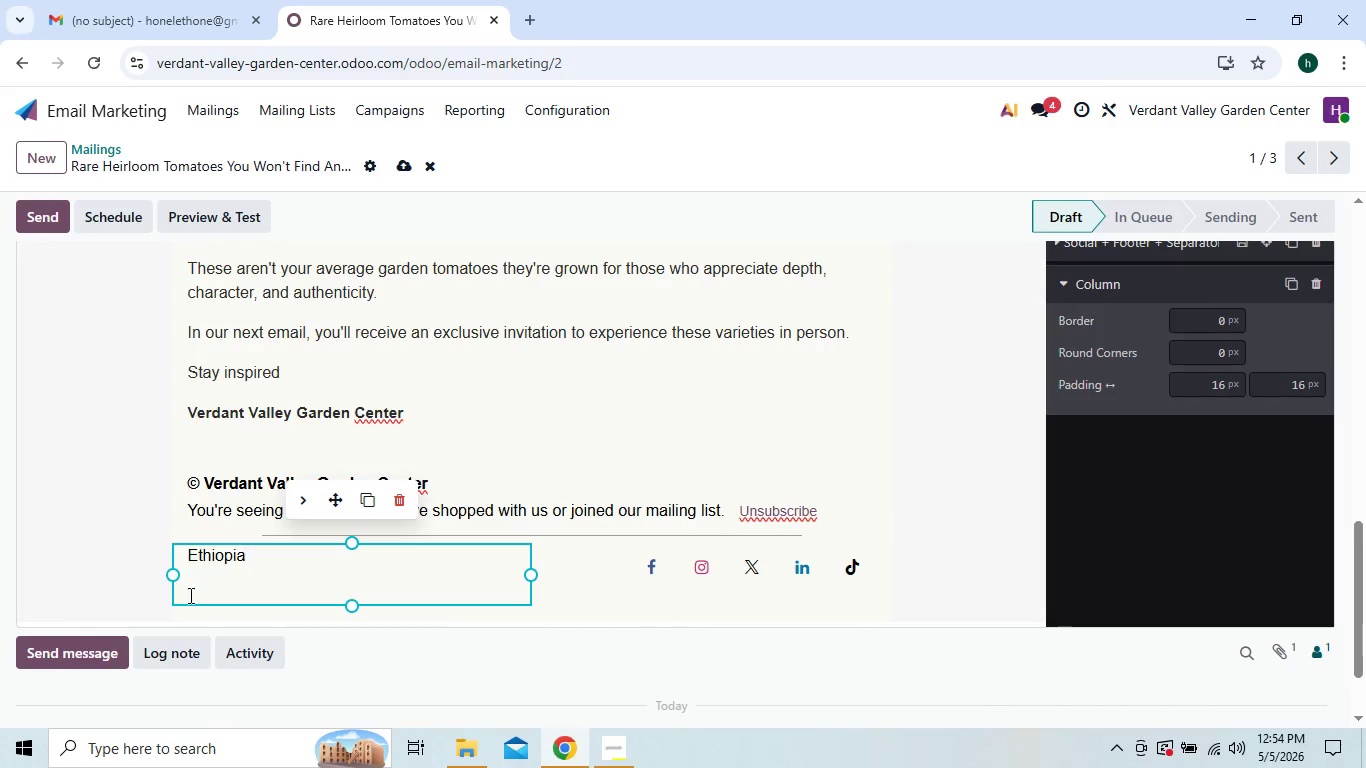 
left_click([169, 612])
 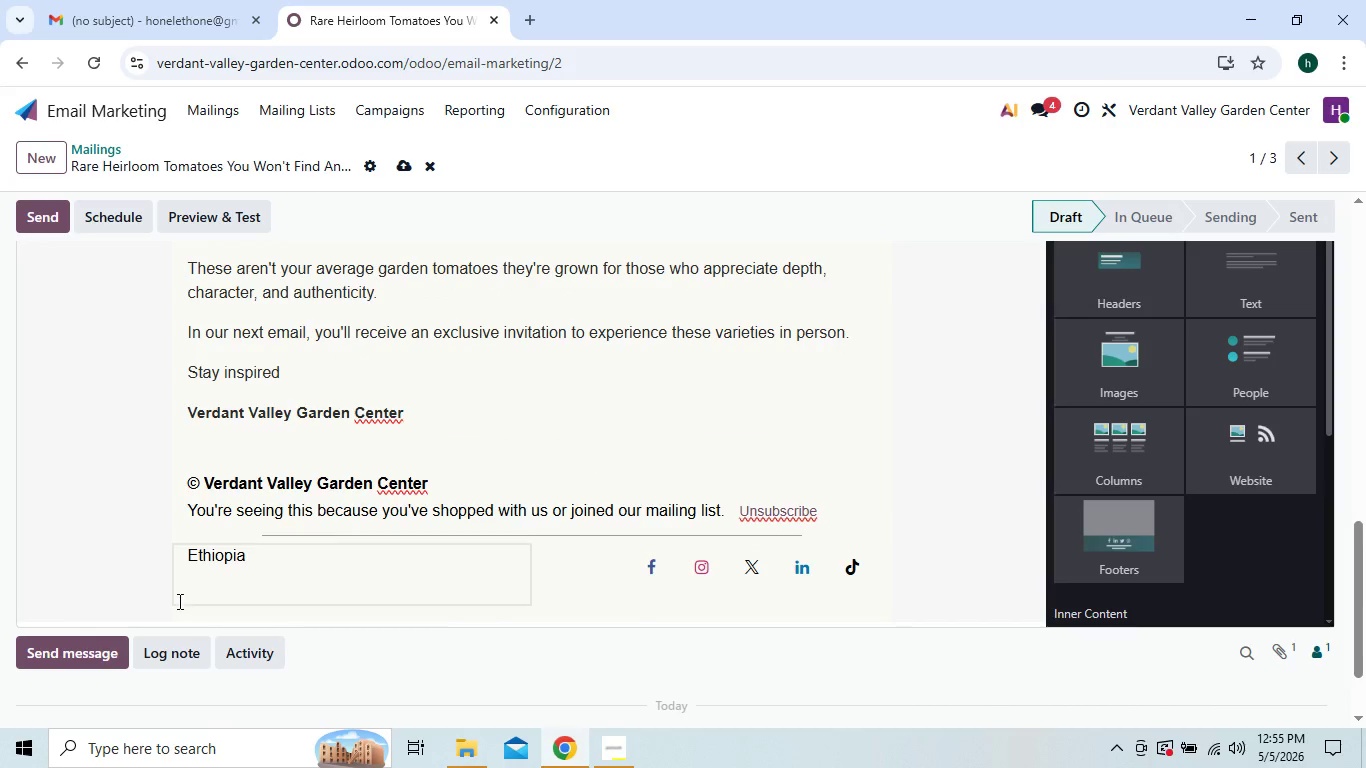 
left_click([180, 601])
 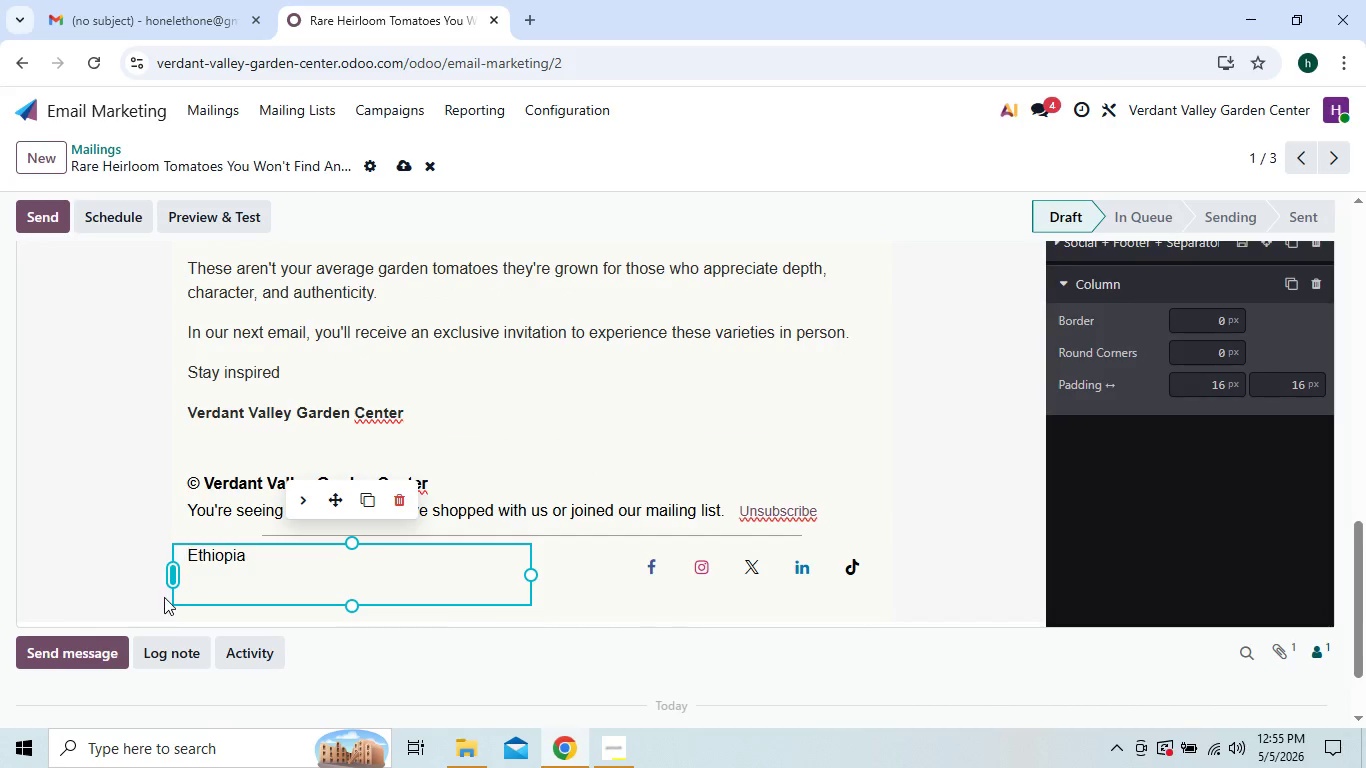 
left_click([162, 596])
 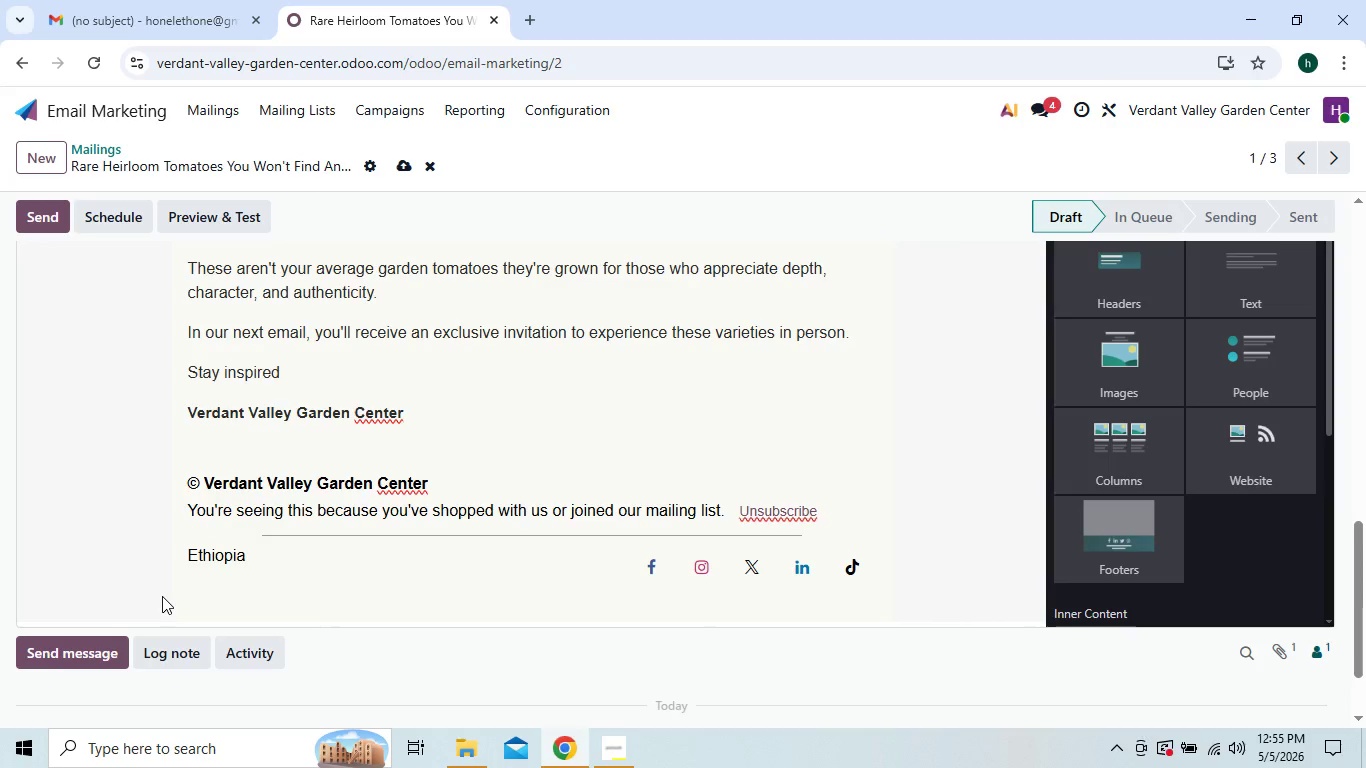 
left_click([162, 596])
 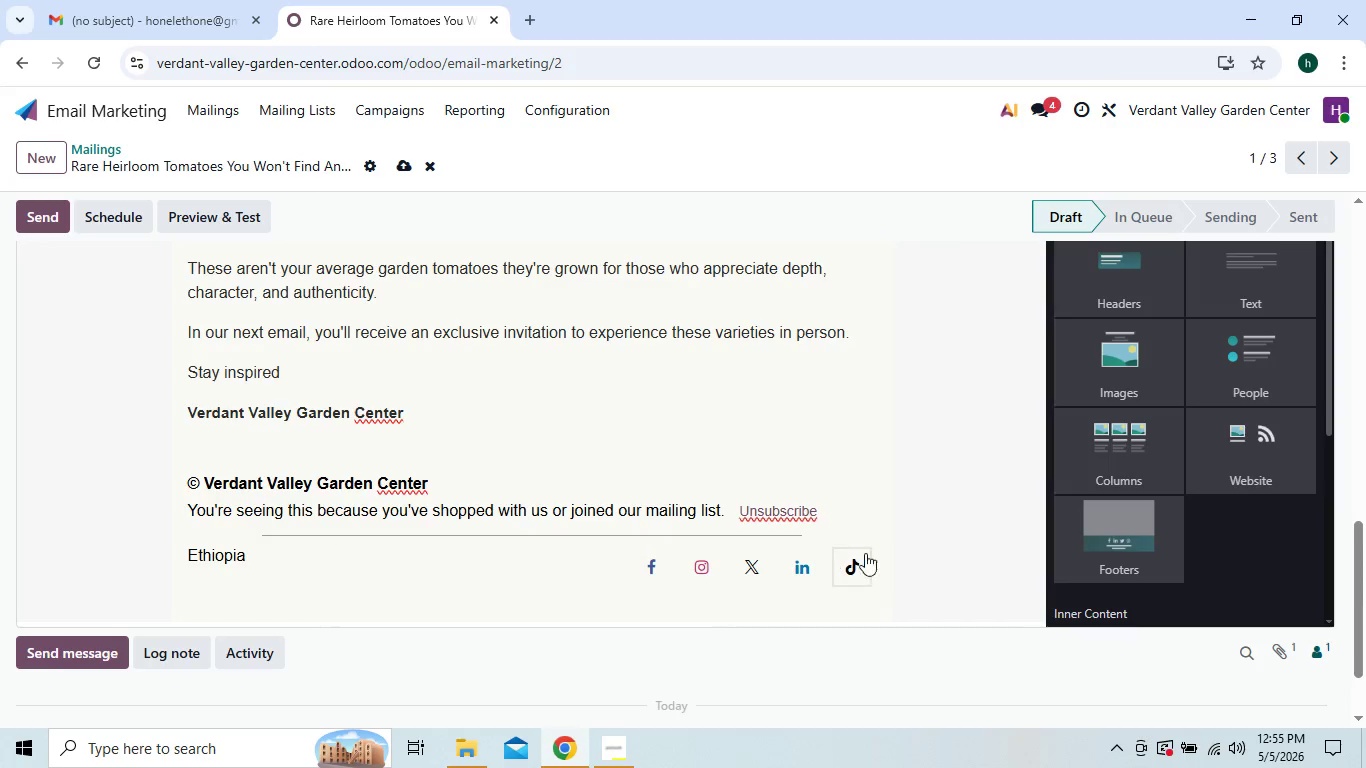 
wait(6.42)
 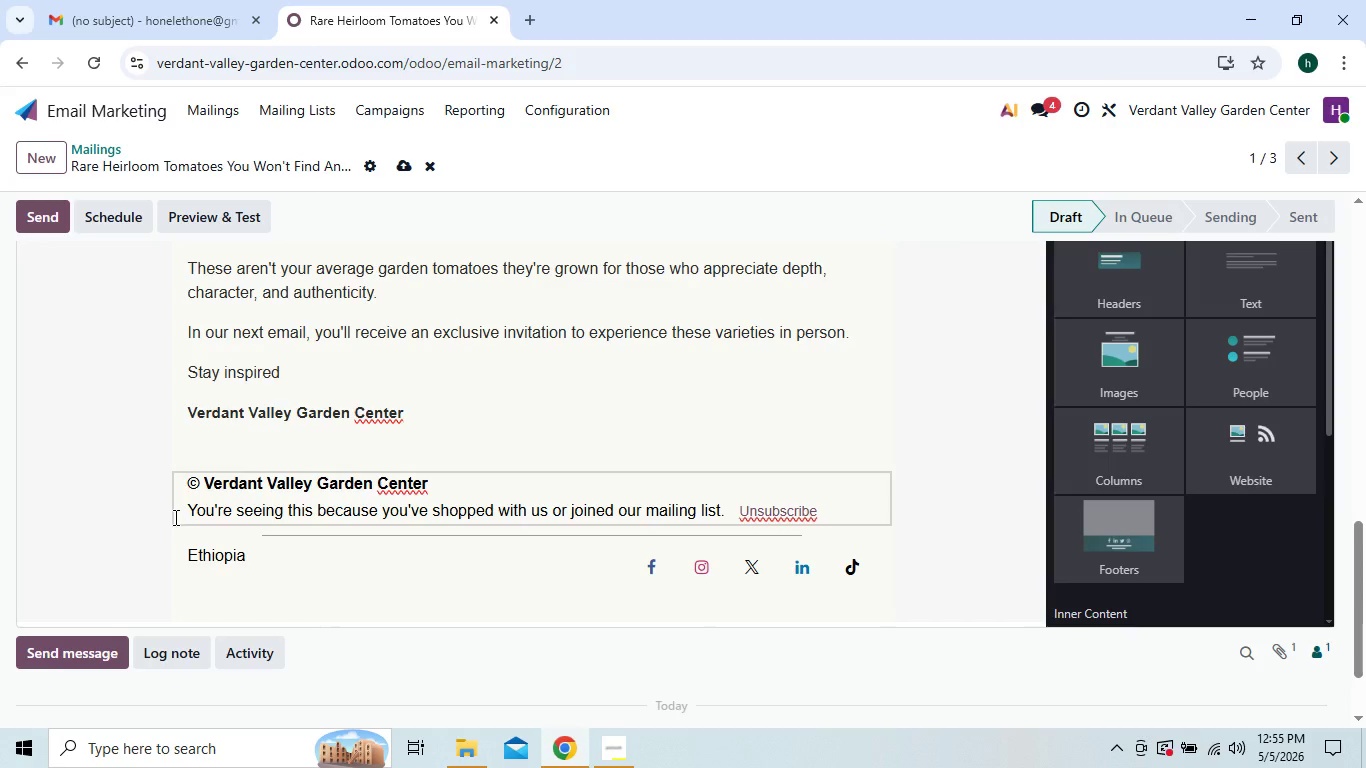 
left_click([896, 542])
 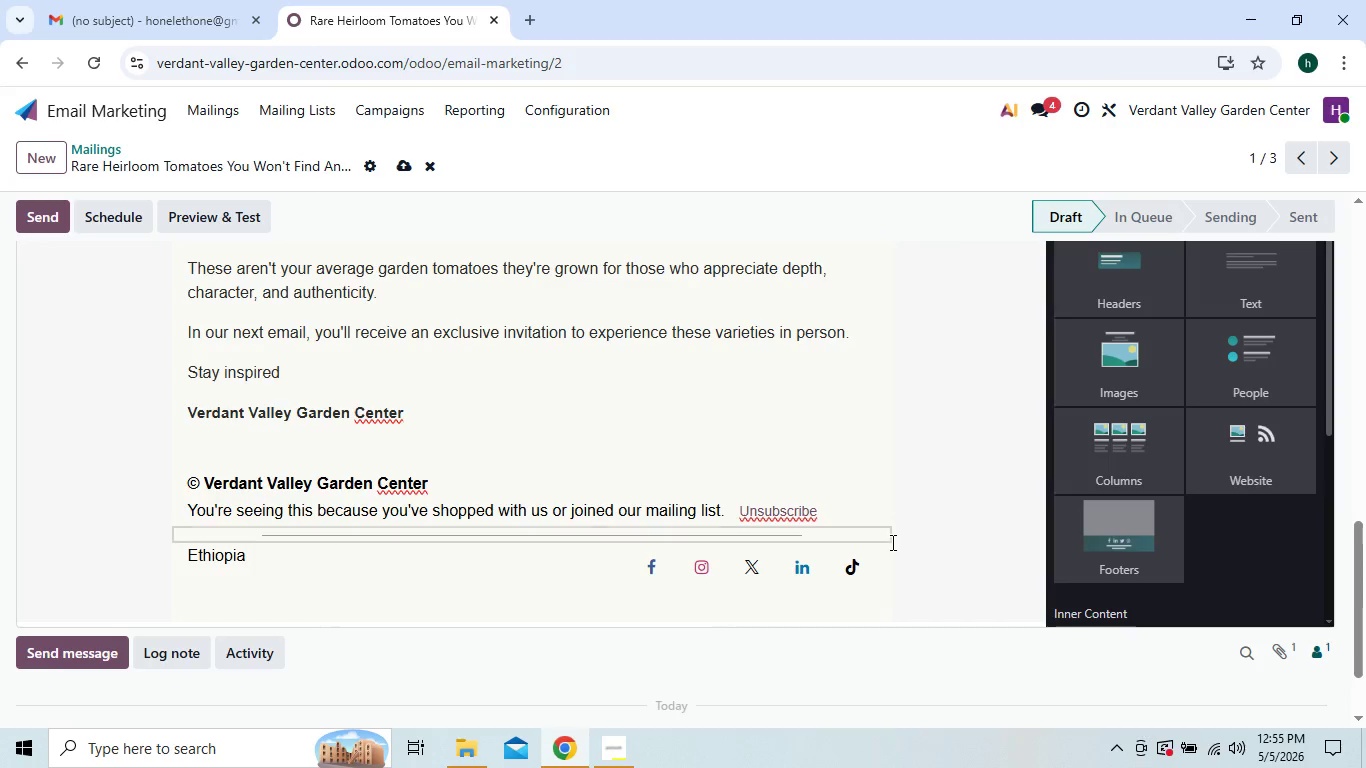 
double_click([891, 542])
 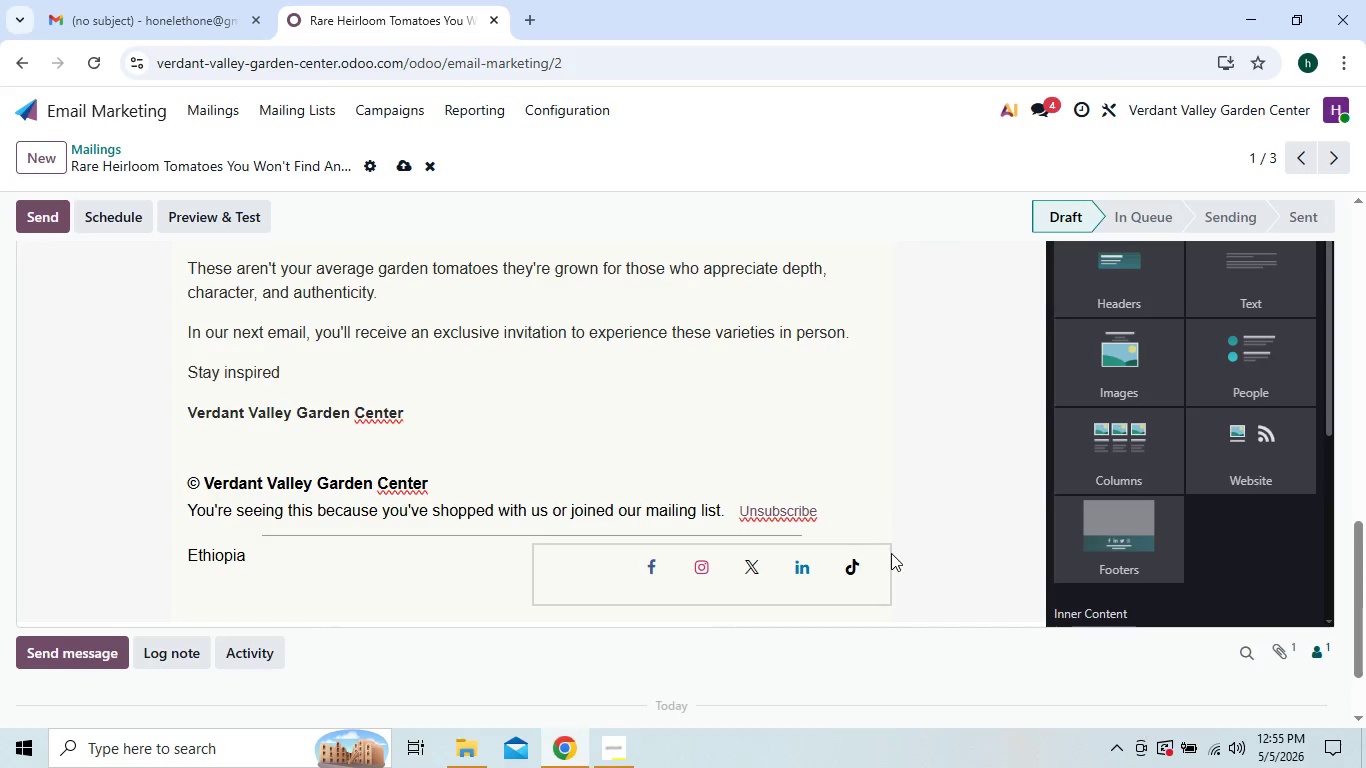 
left_click([891, 553])
 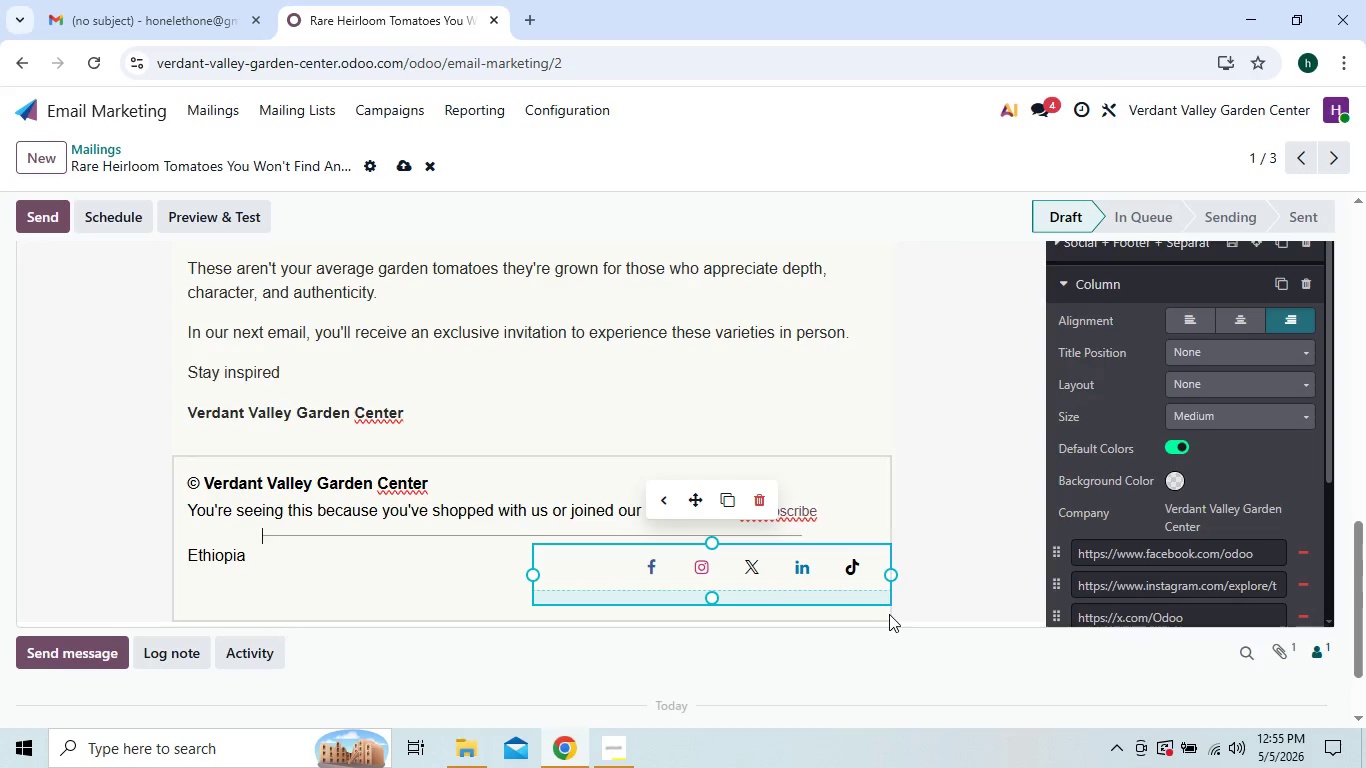 
left_click([887, 614])
 